 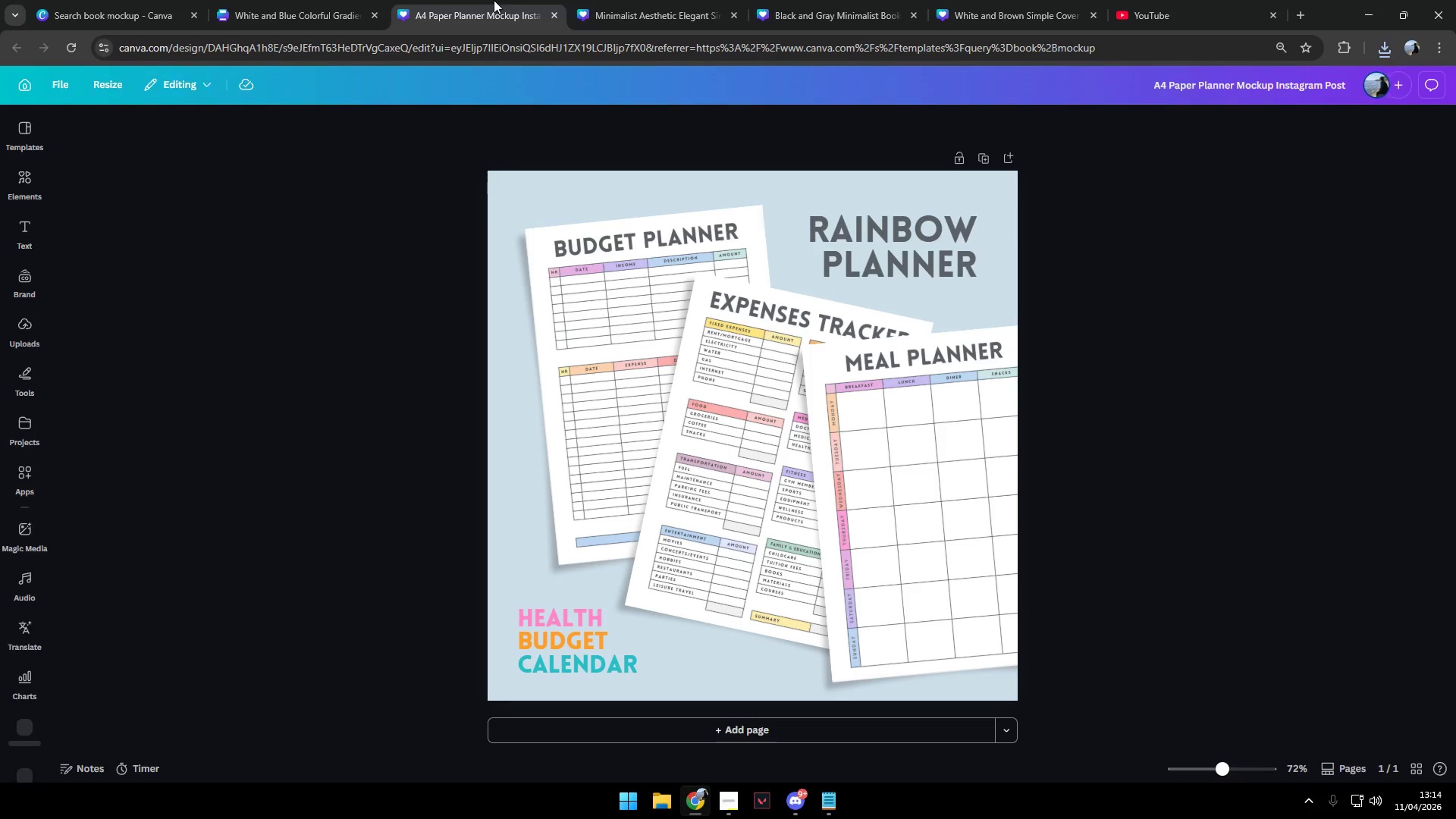 
scroll: coordinate [775, 645], scroll_direction: down, amount: 4.0
 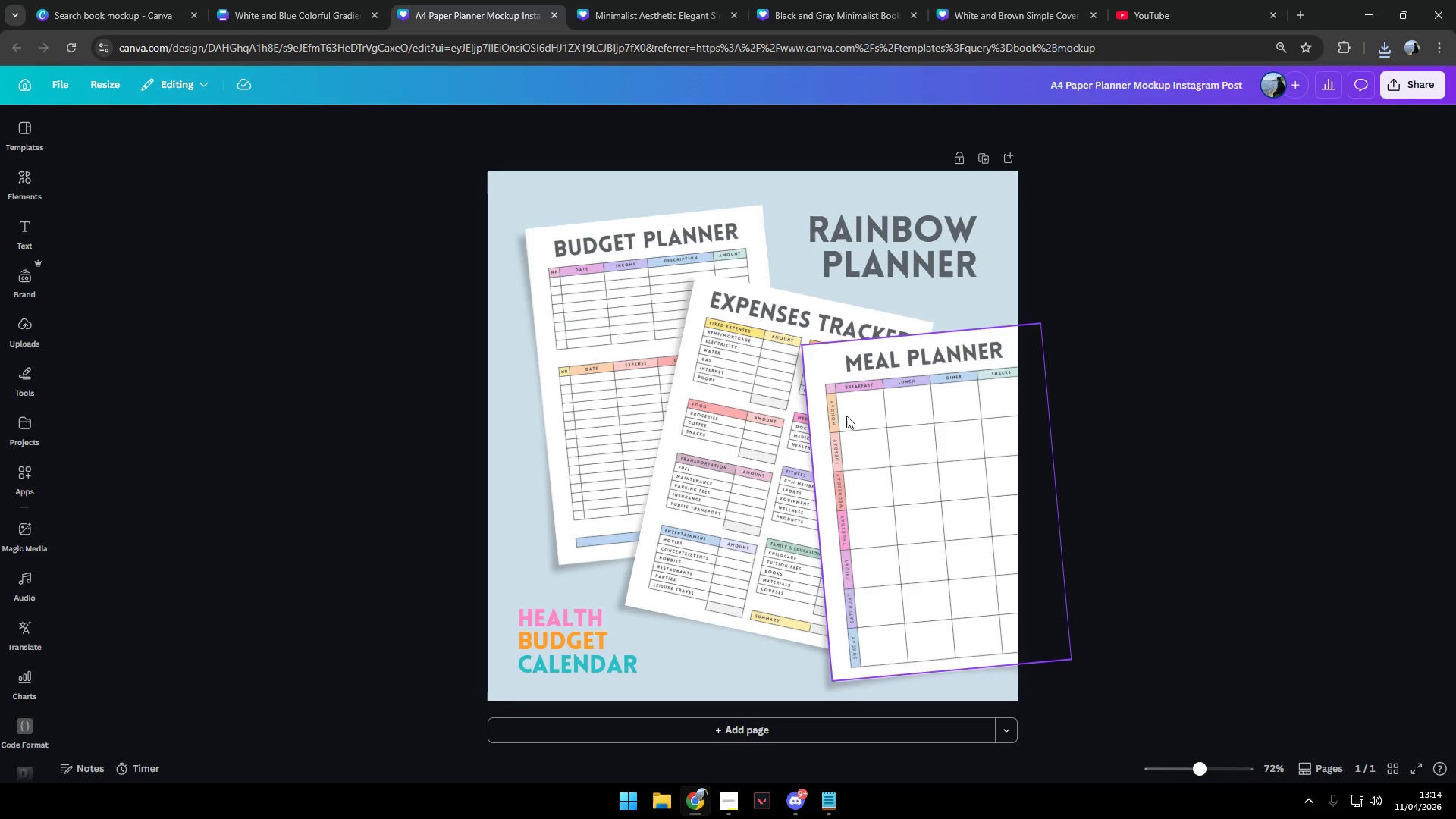 
left_click([331, 22])
 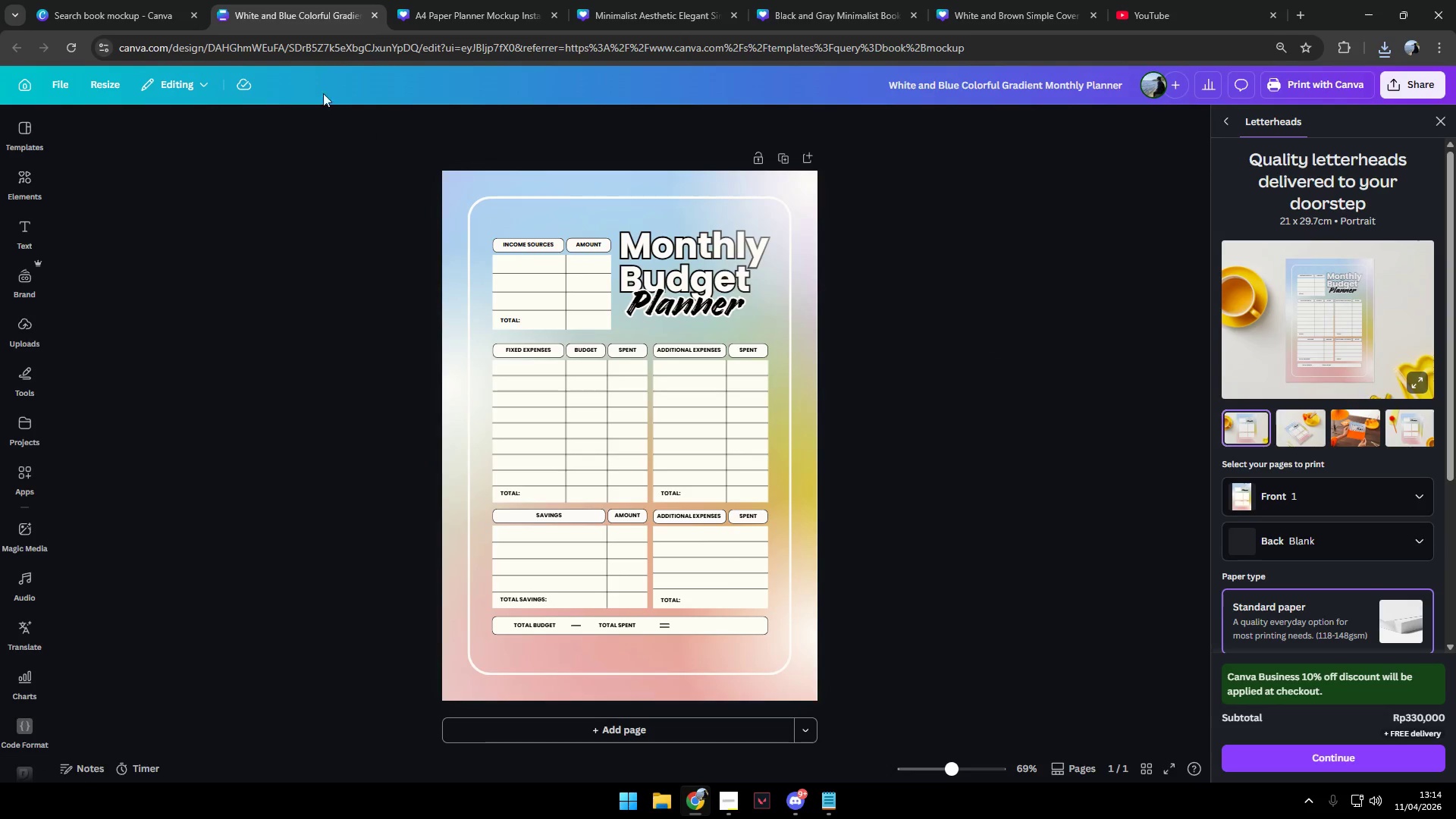 
left_click([108, 0])
 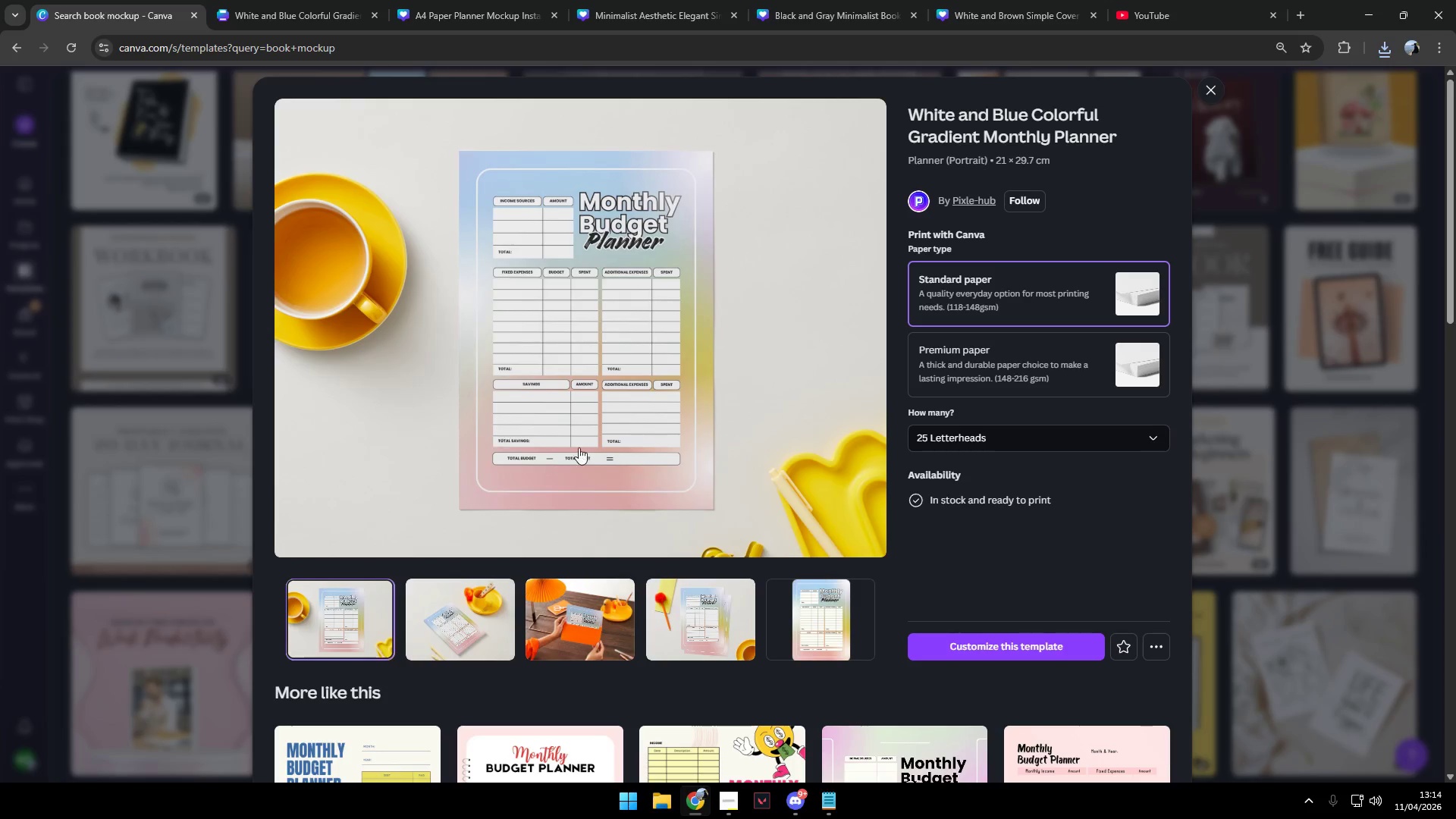 
scroll: coordinate [790, 587], scroll_direction: down, amount: 14.0
 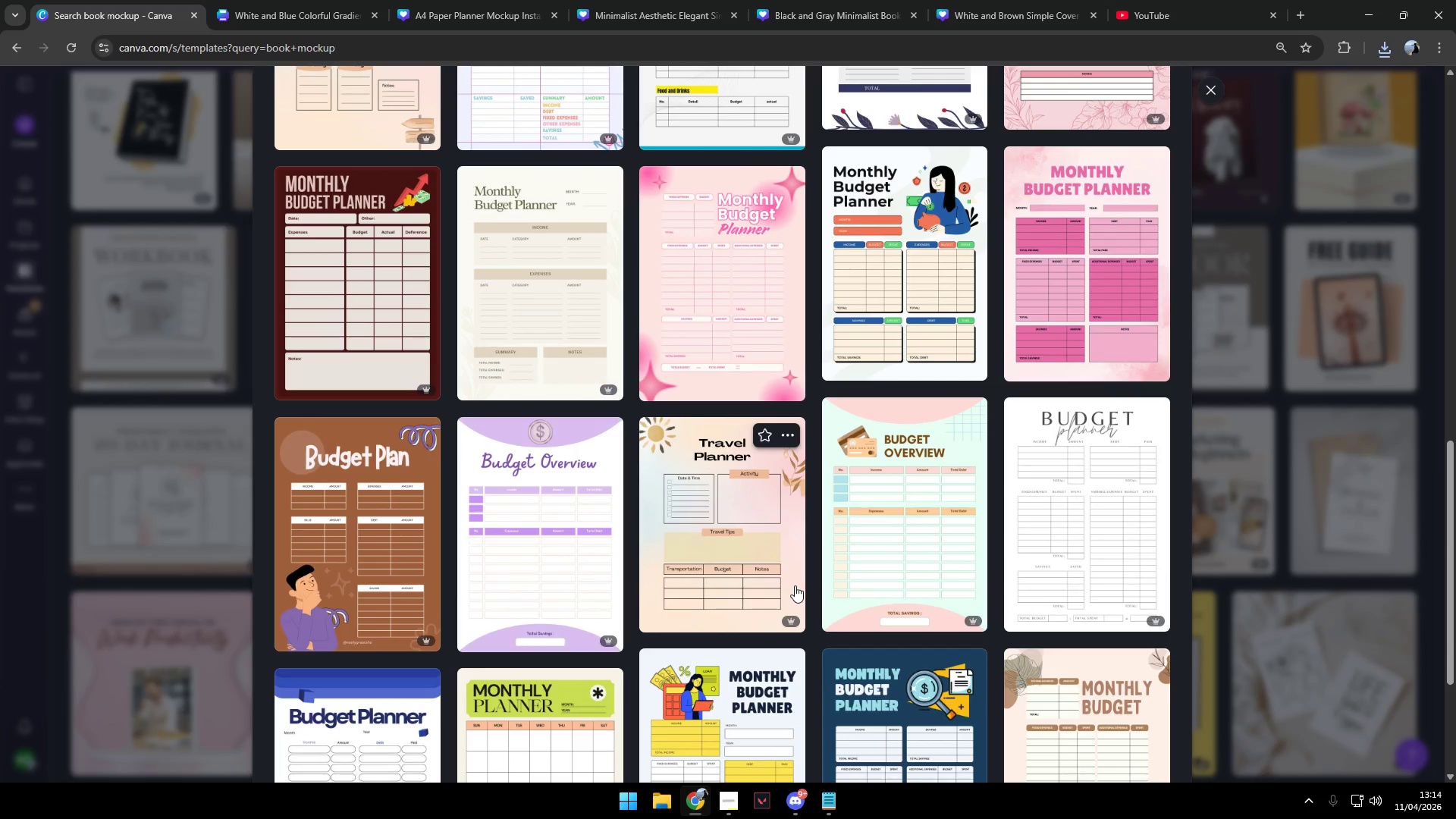 
left_click([1106, 561])
 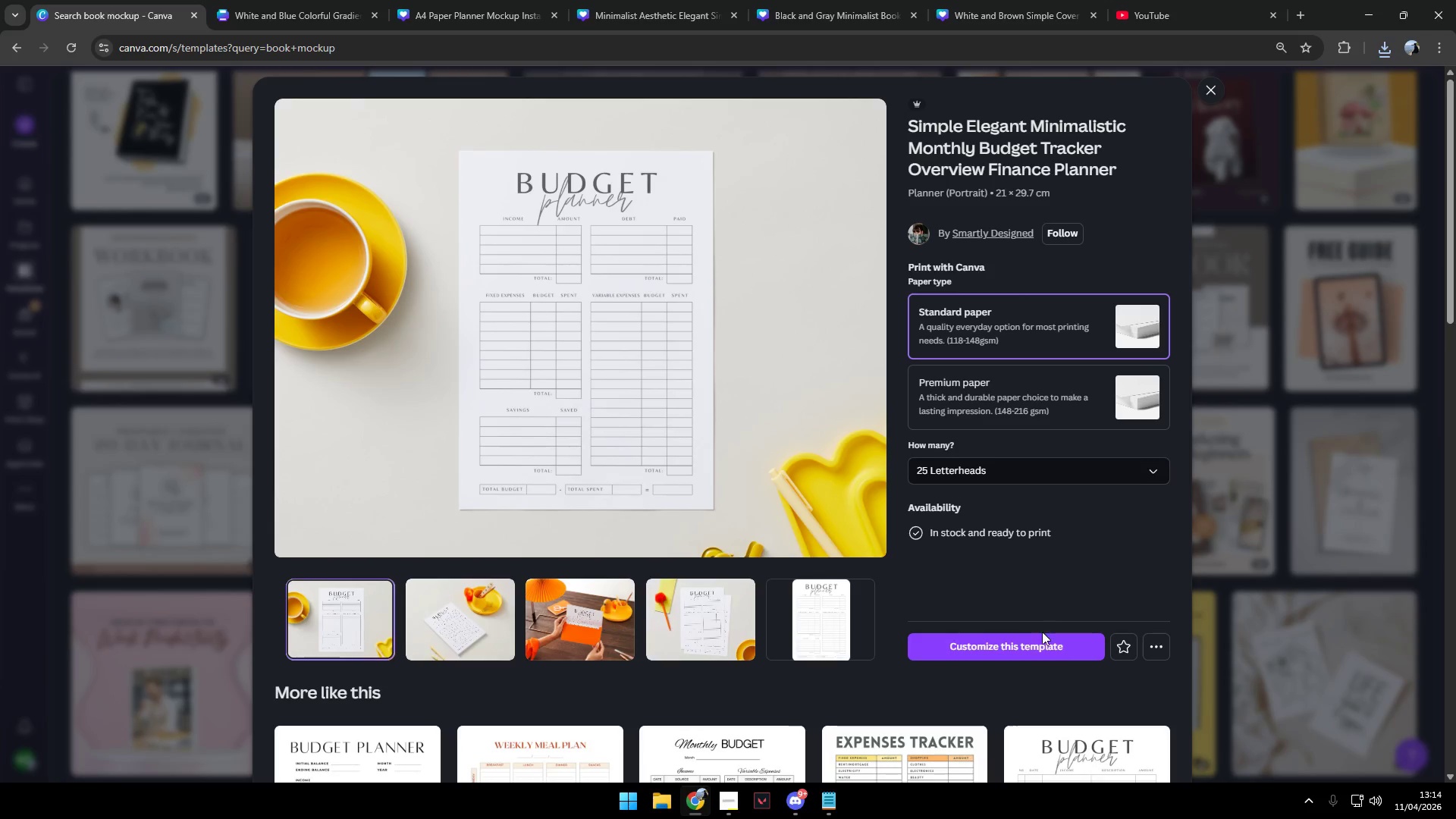 
left_click([1044, 647])
 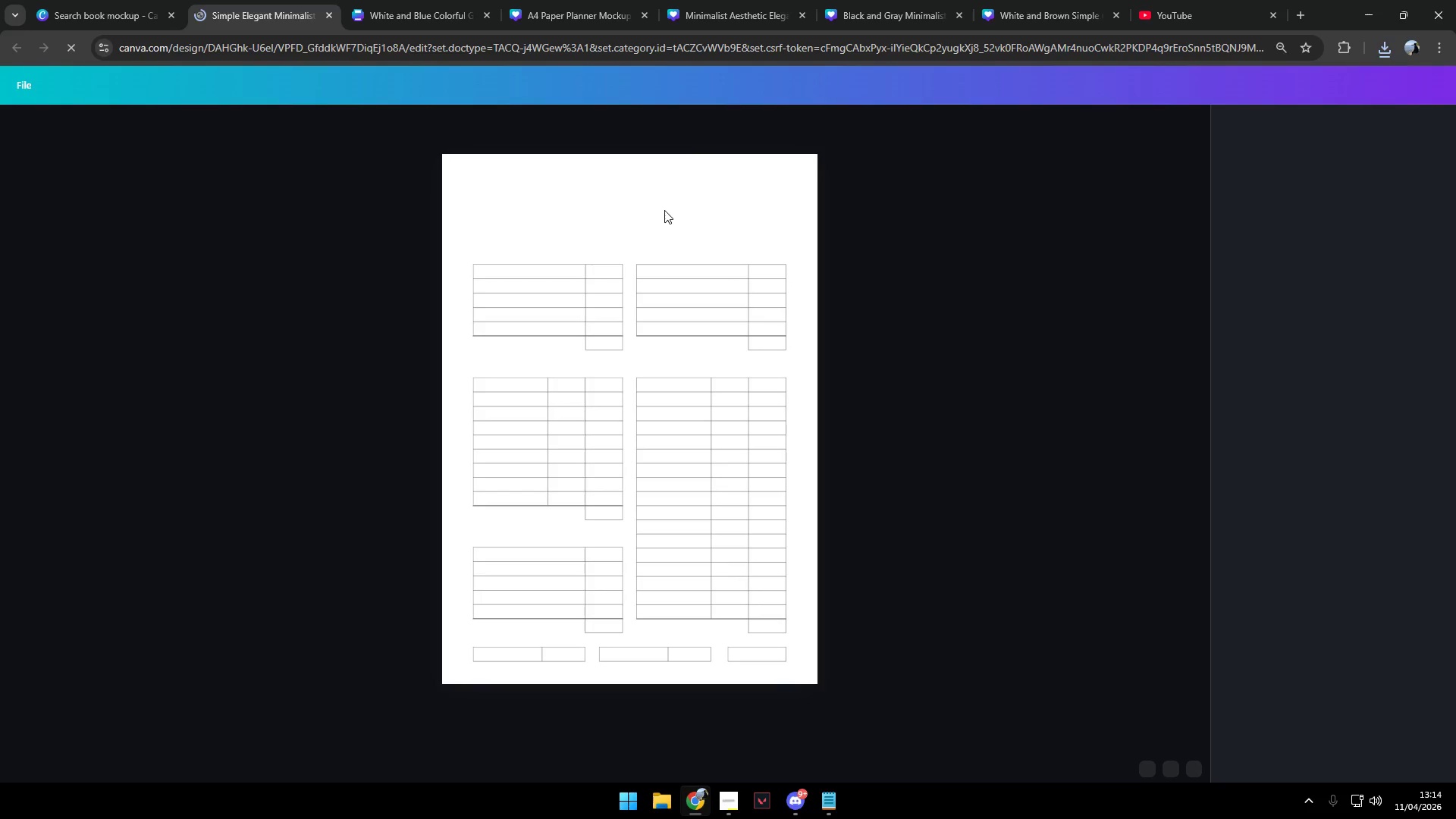 
double_click([582, 0])
 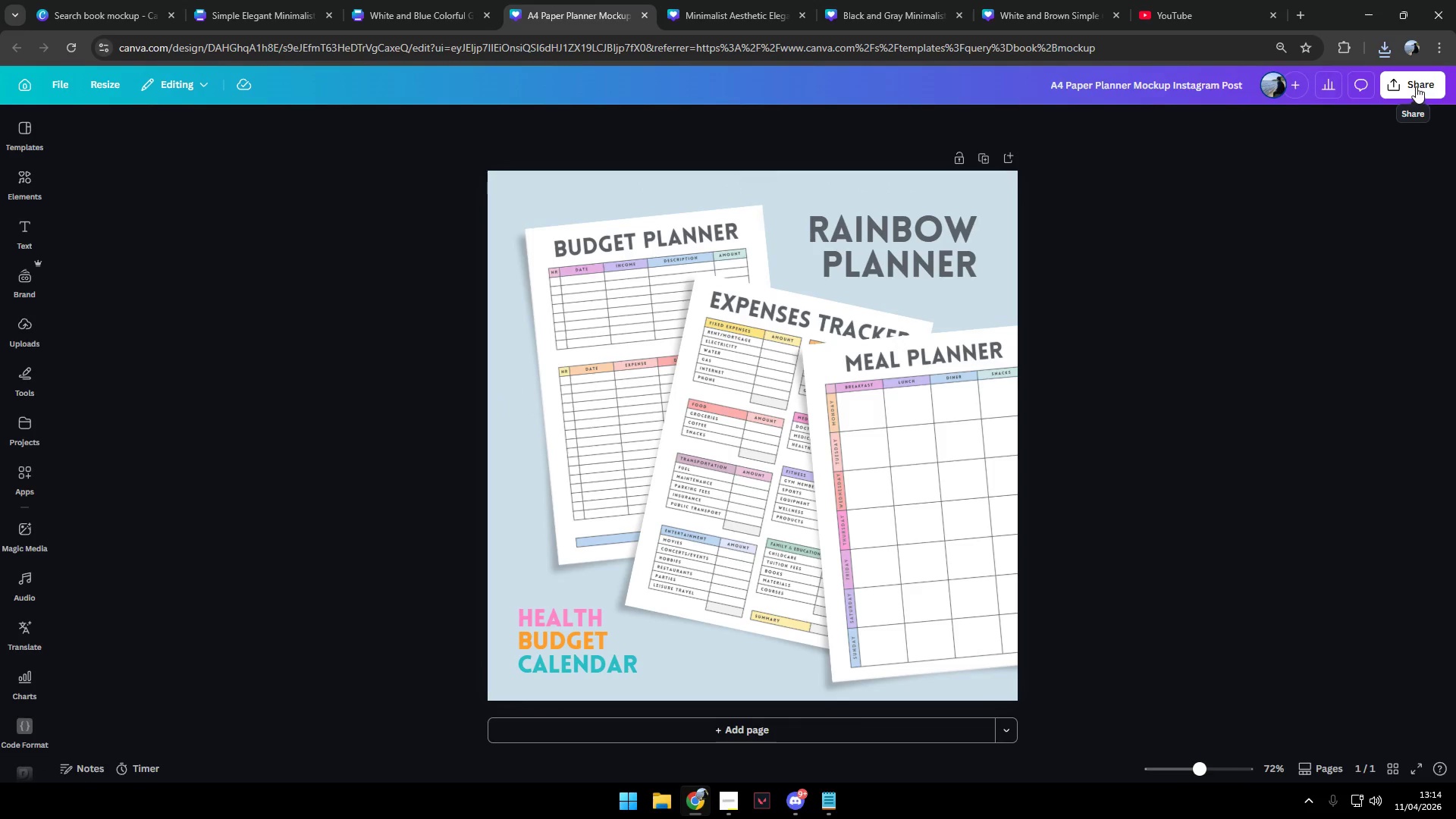 
left_click([1447, 86])
 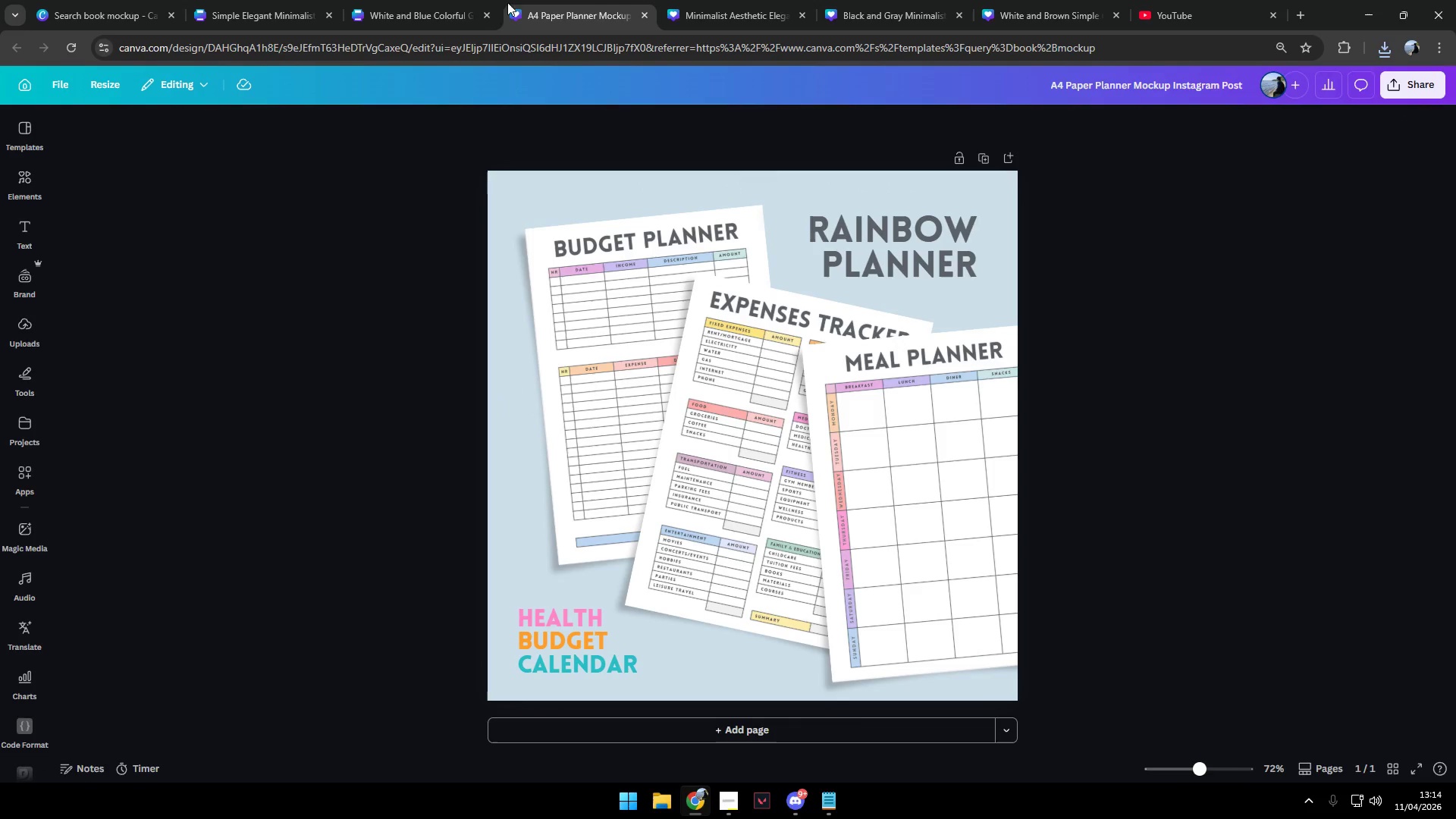 
left_click([103, 0])
 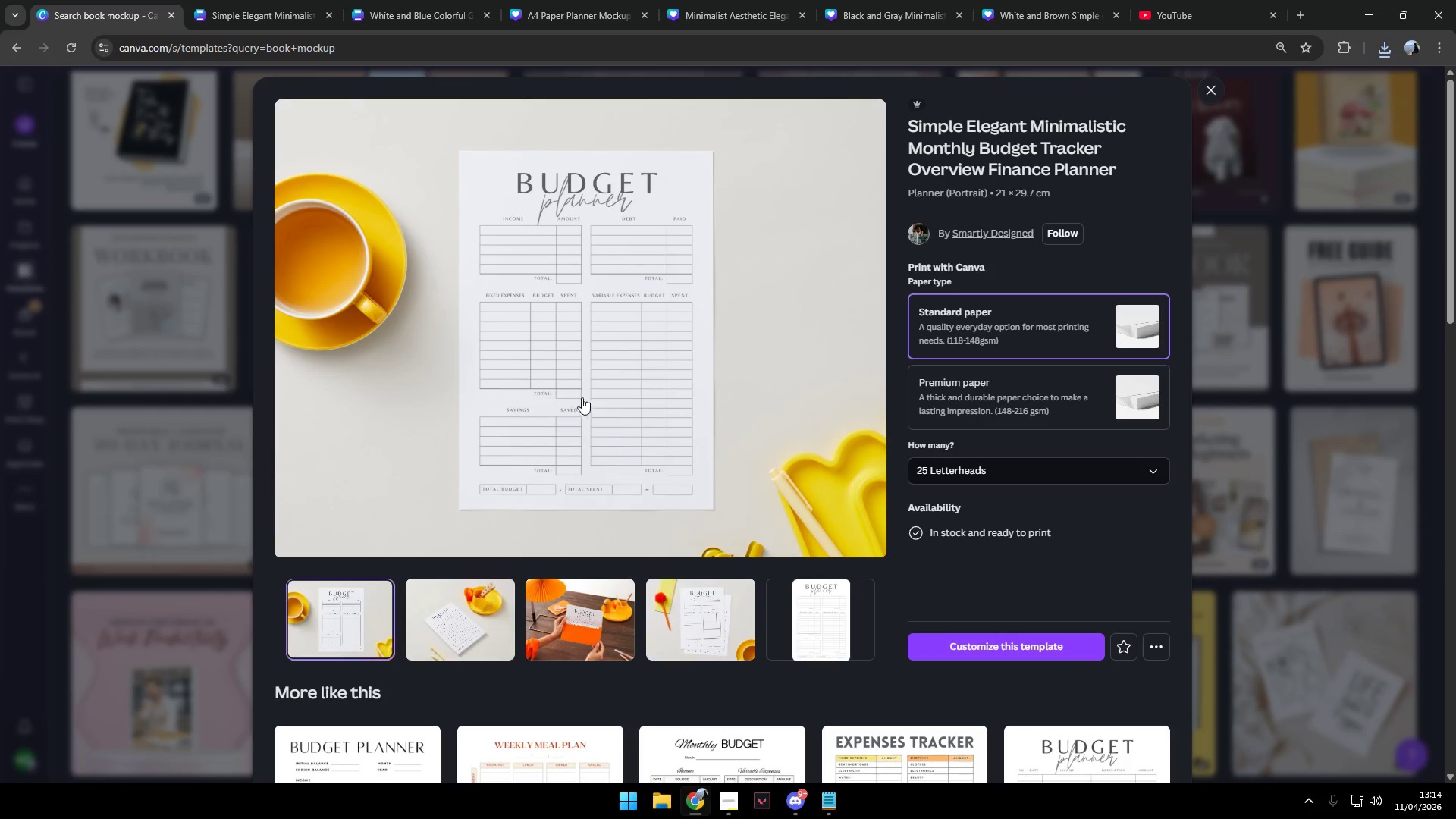 
scroll: coordinate [717, 480], scroll_direction: down, amount: 9.0
 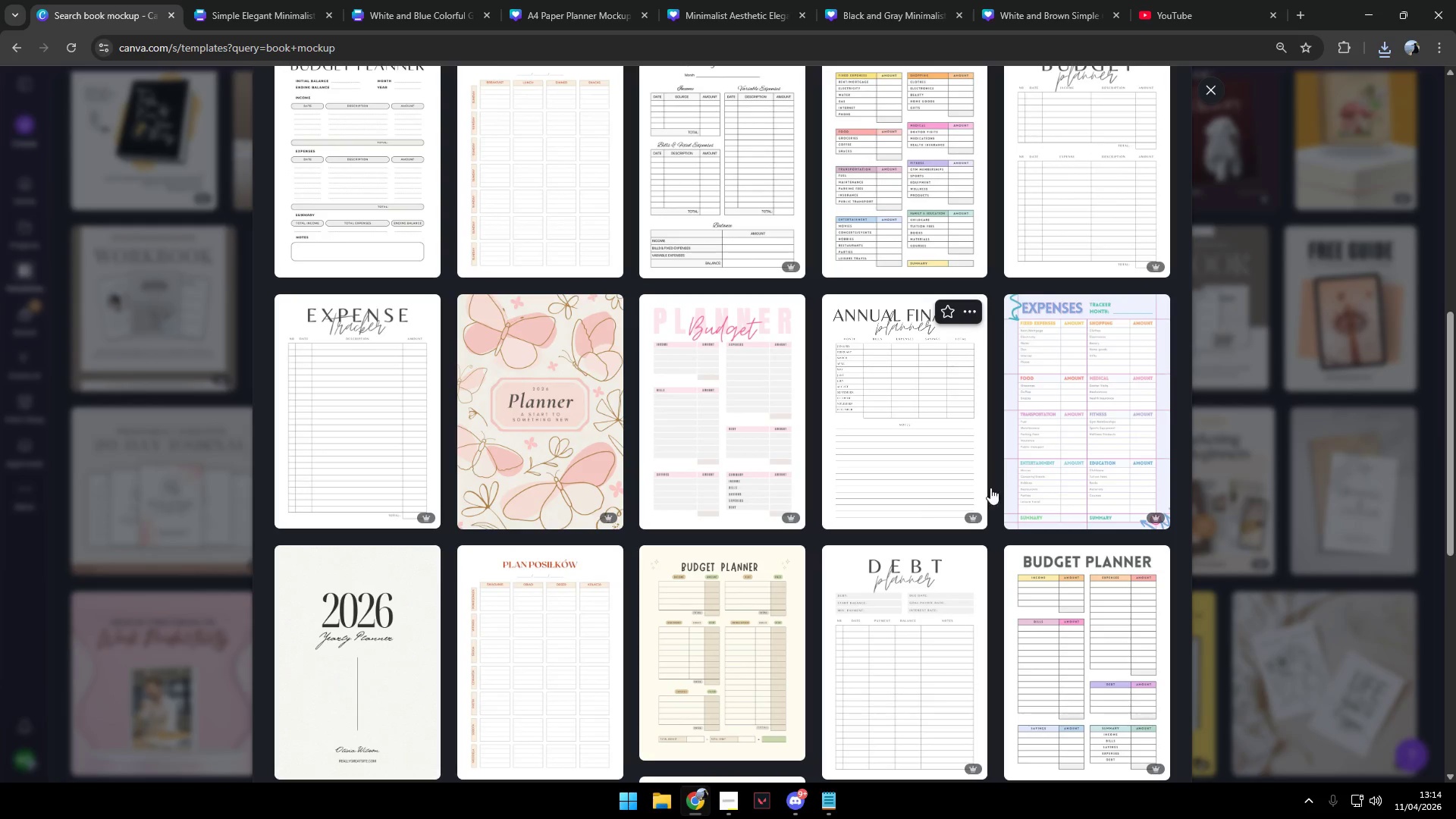 
scroll: coordinate [1043, 491], scroll_direction: none, amount: 0.0
 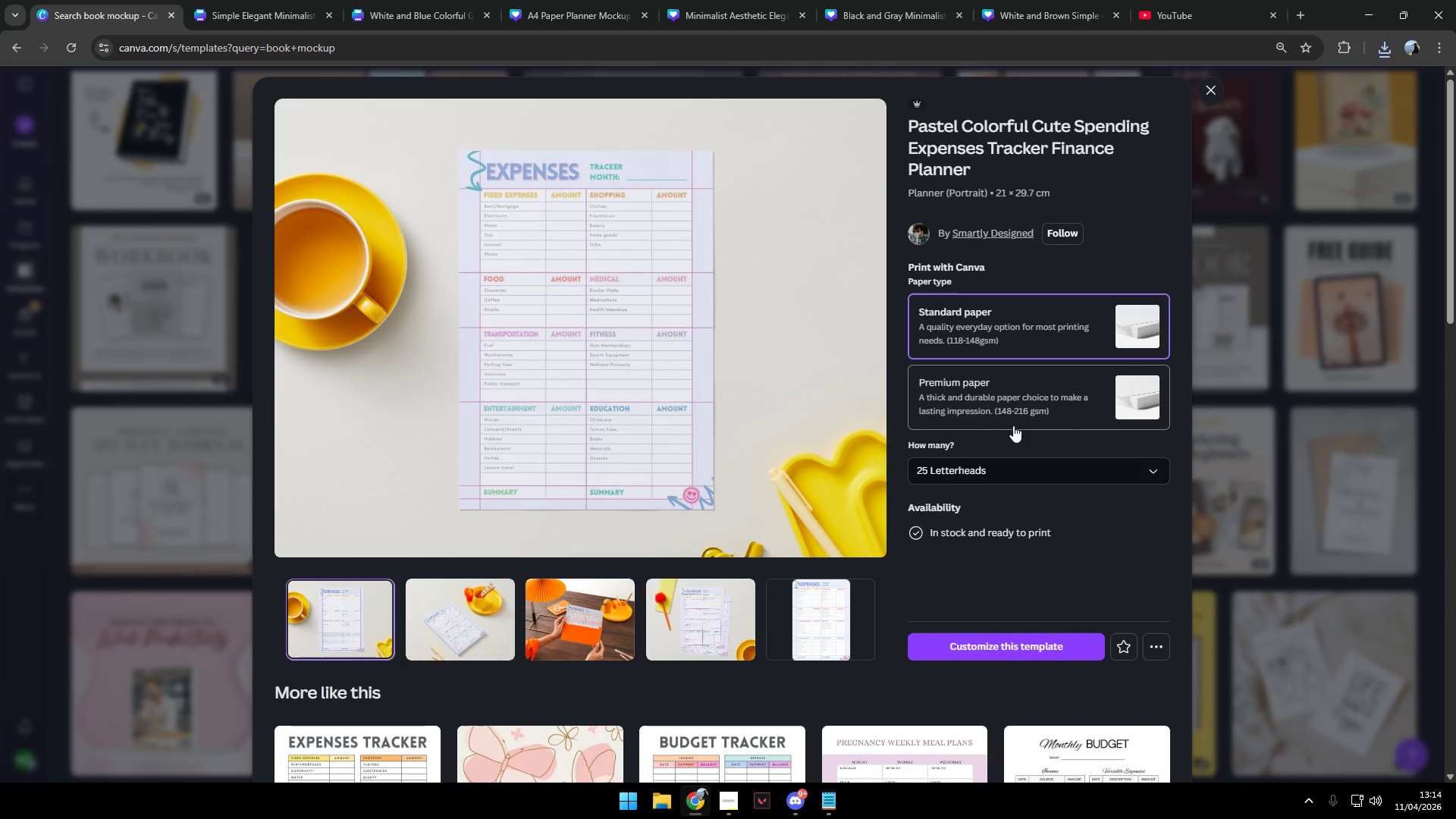 
left_click([1029, 647])
 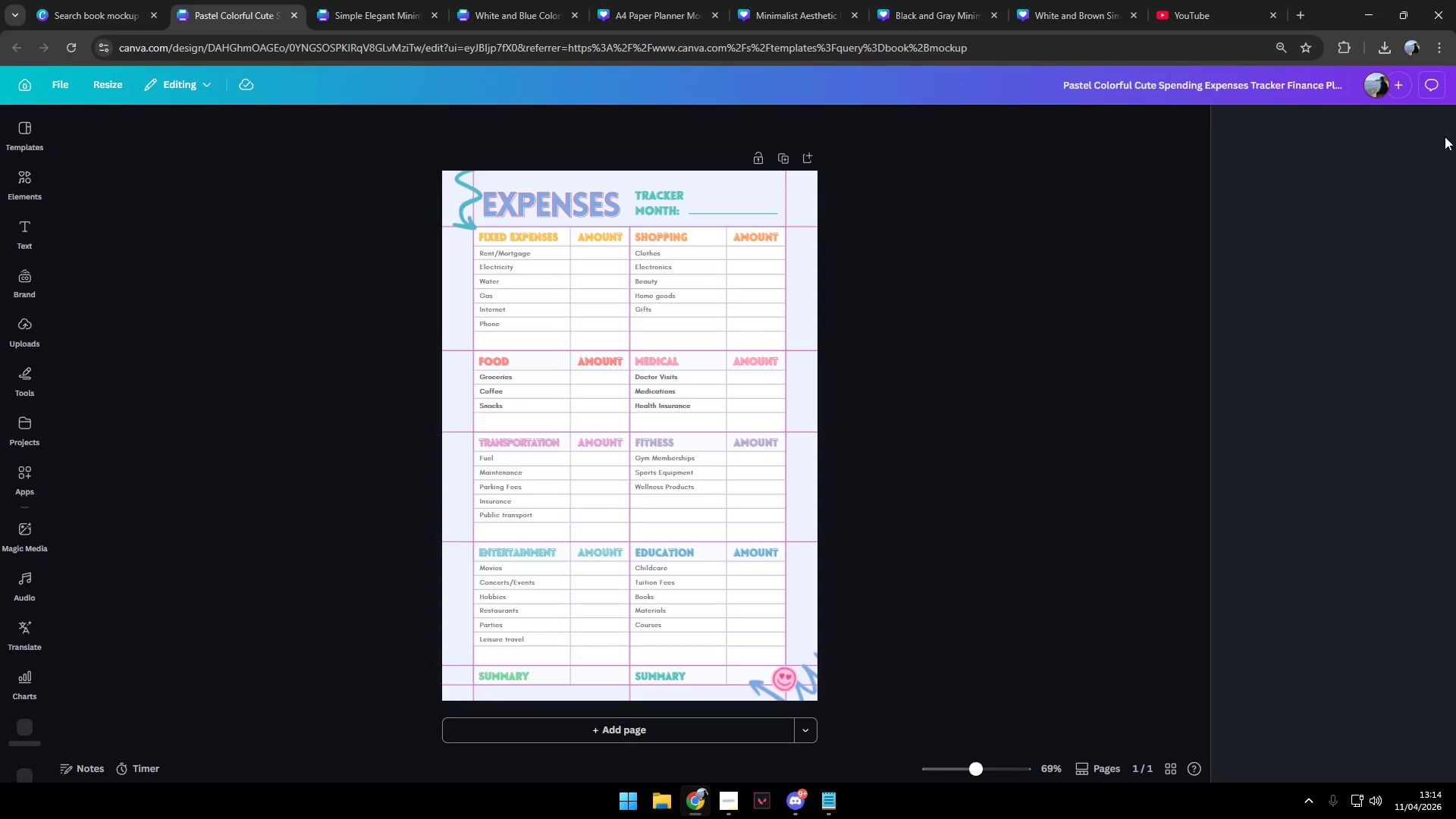 
wait(5.83)
 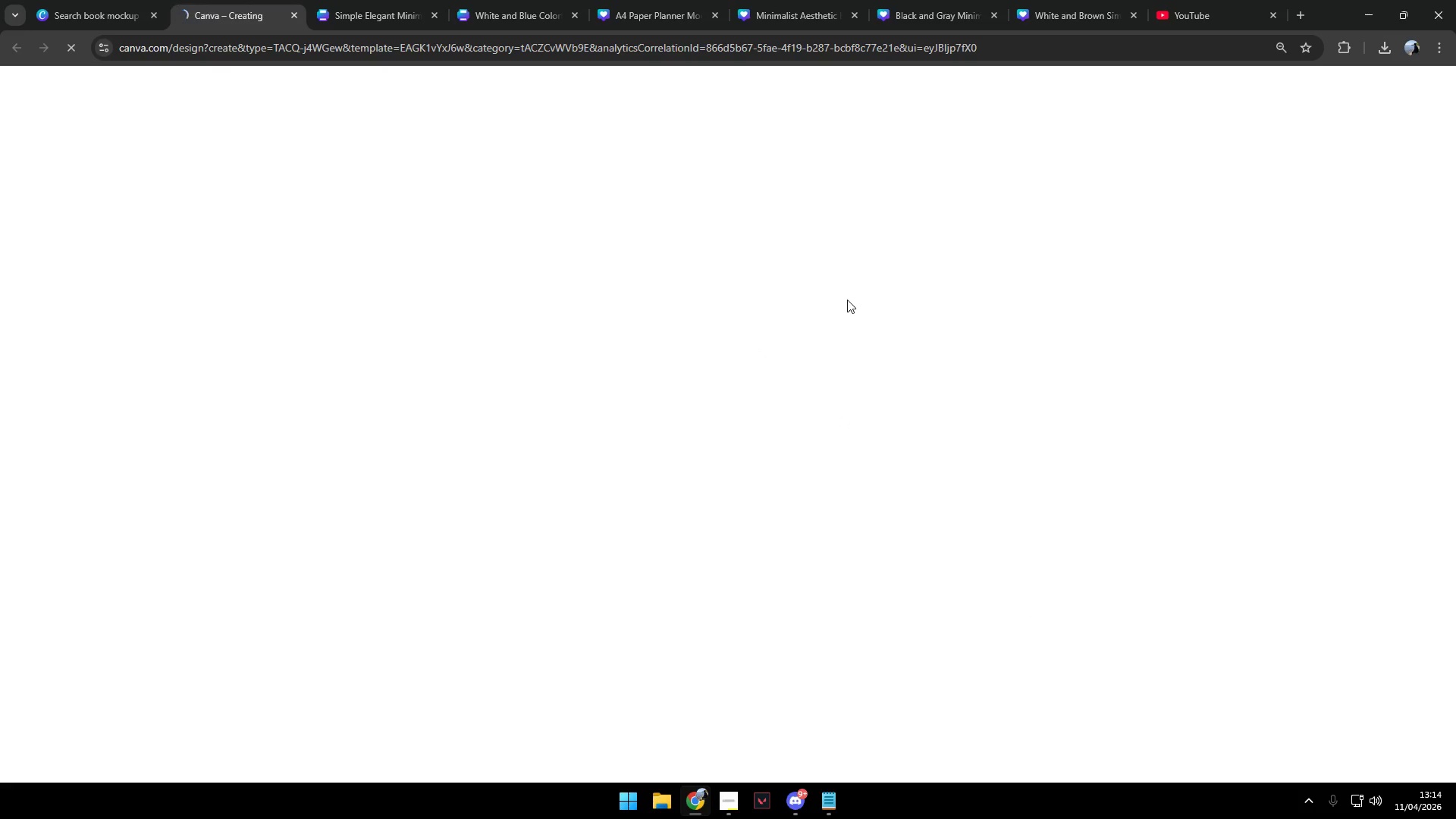 
left_click([1412, 89])
 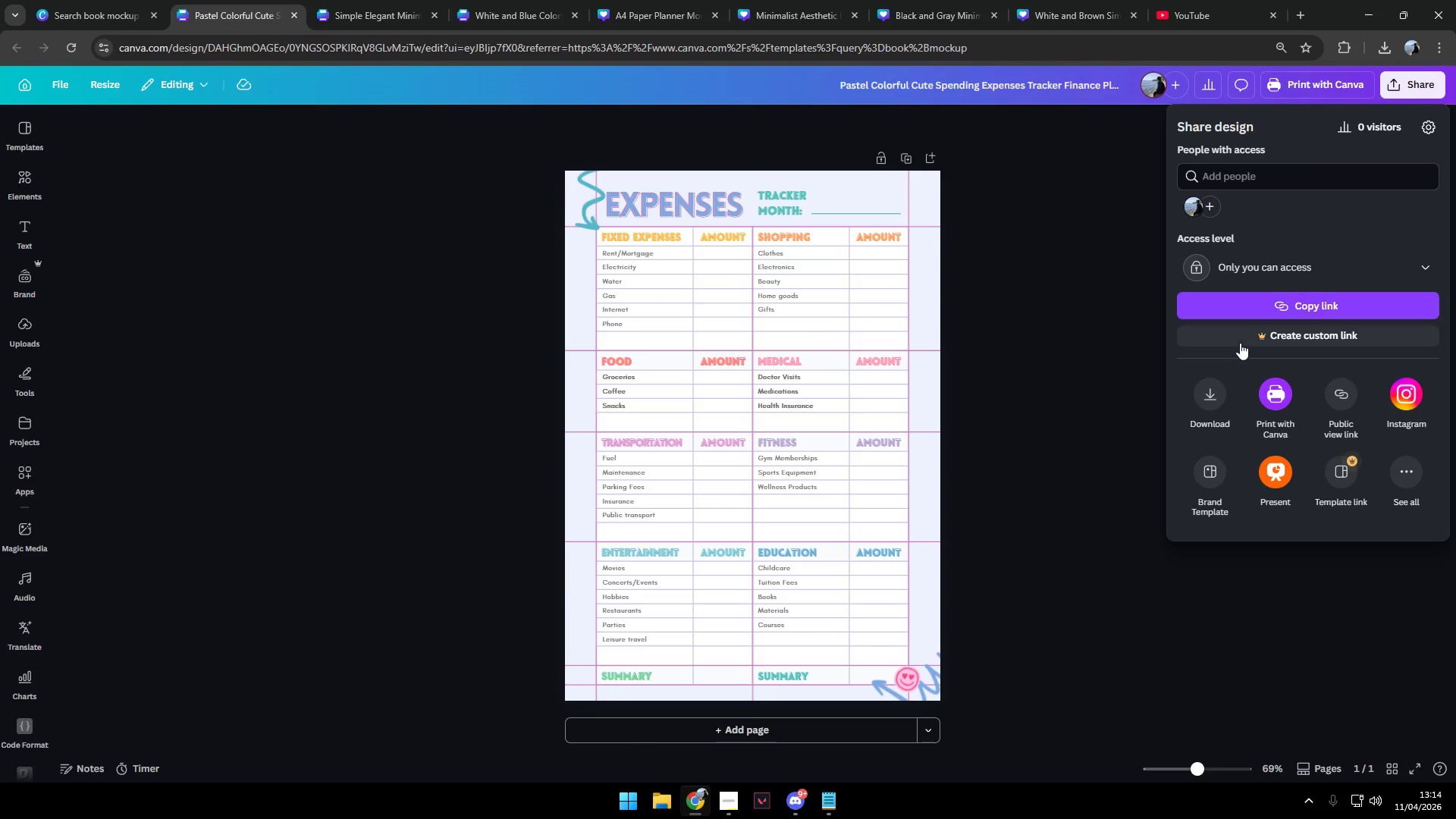 
left_click([1210, 393])
 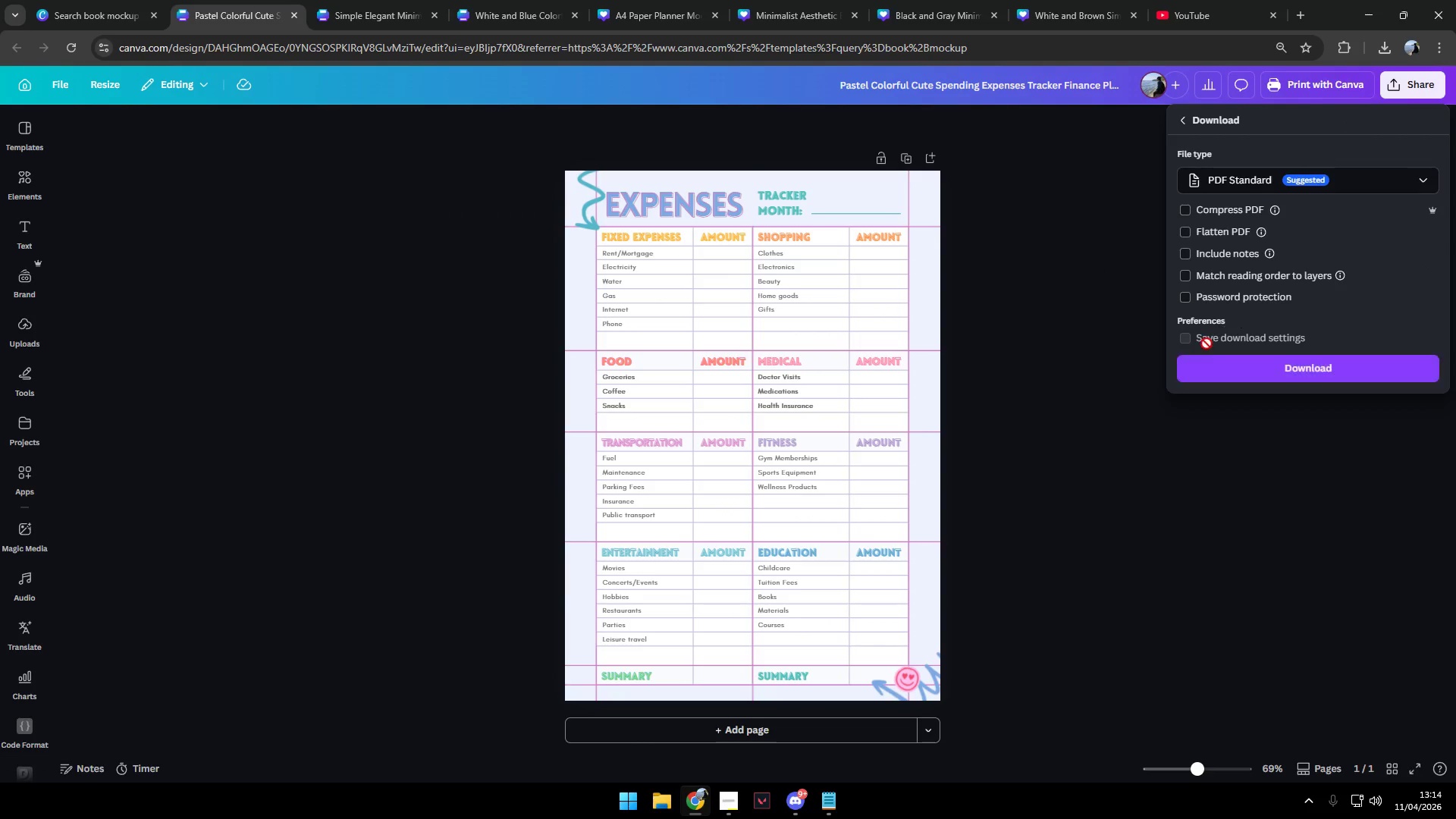 
left_click([1214, 363])
 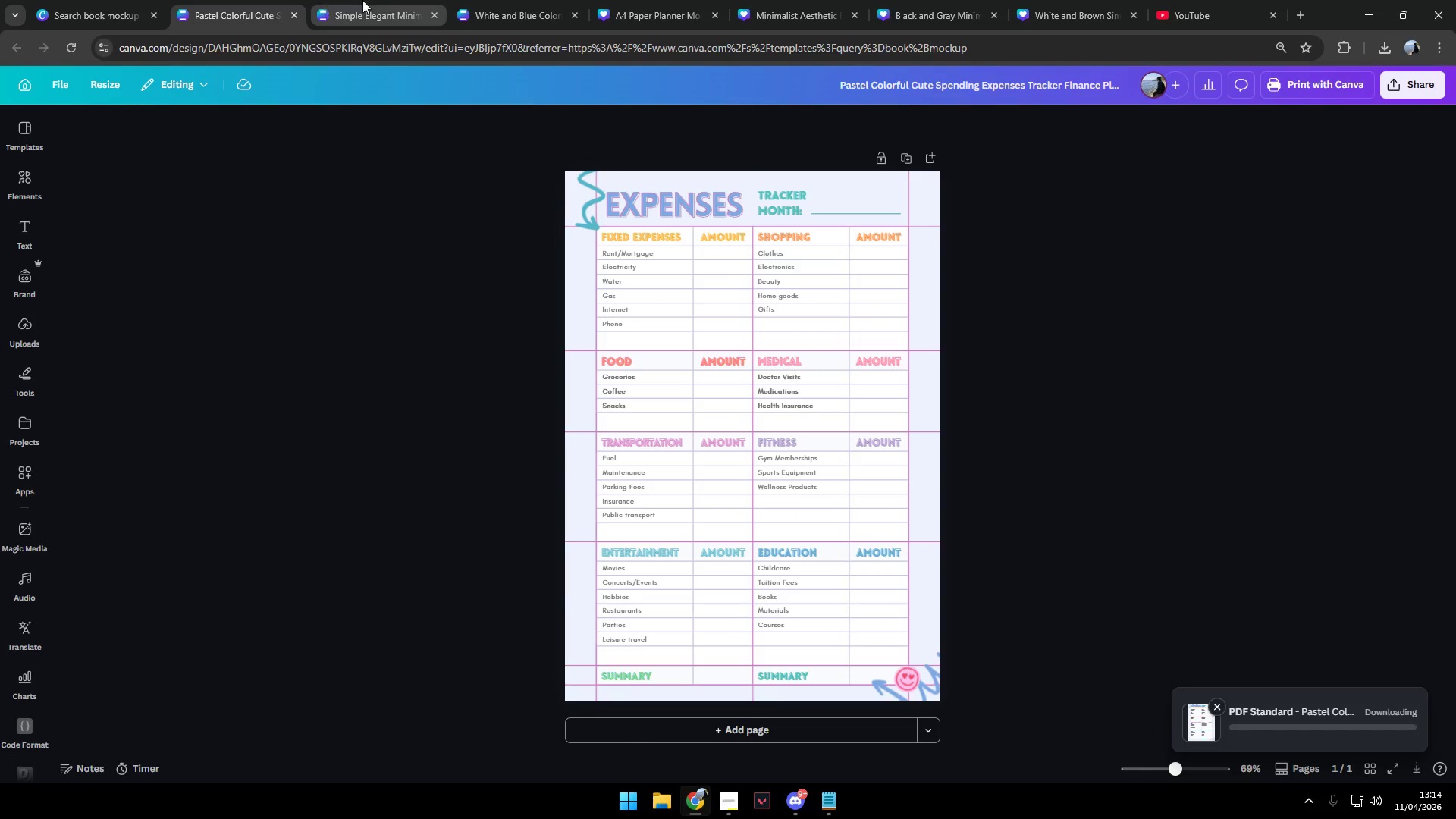 
left_click([381, 0])
 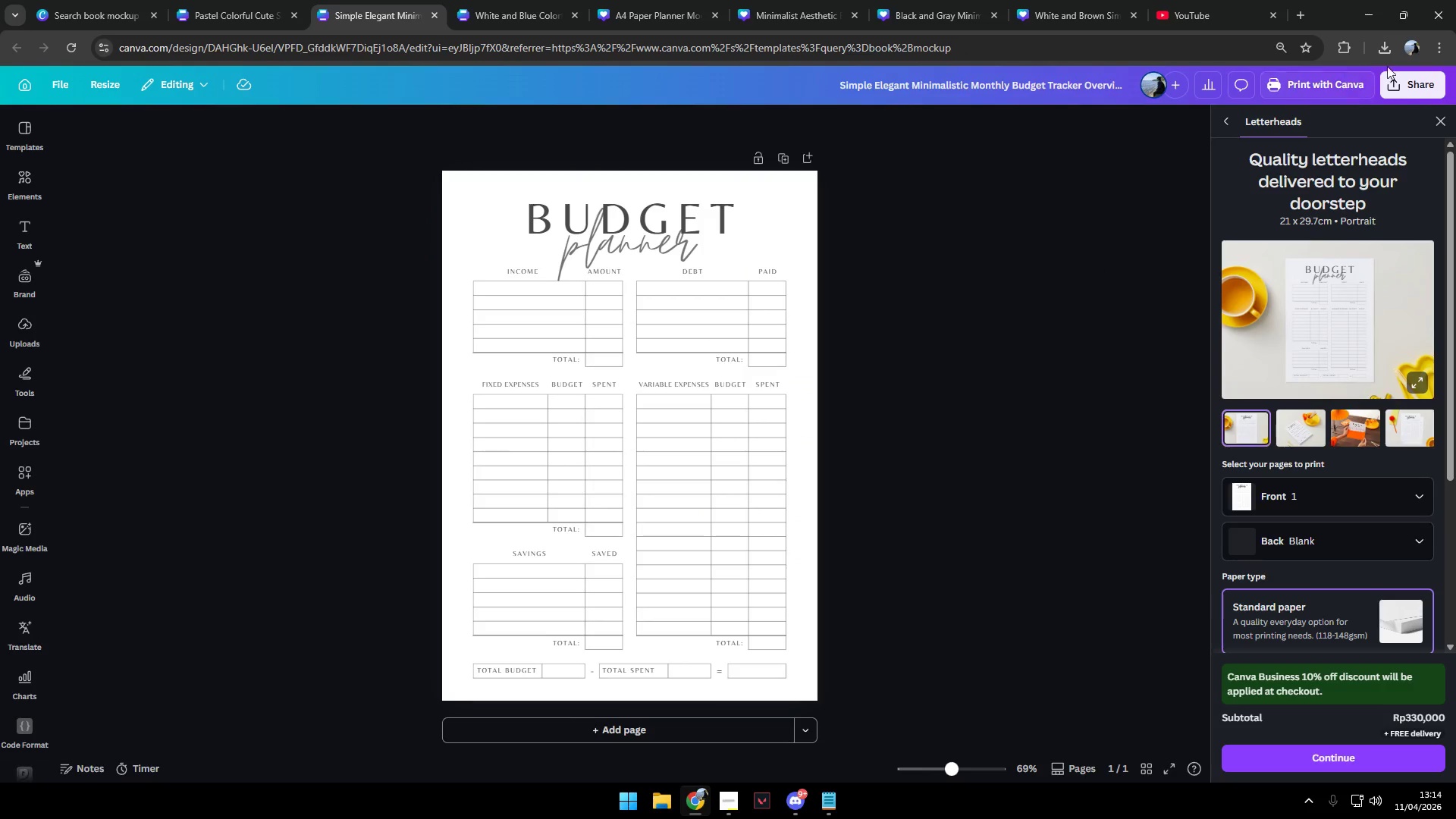 
left_click([1421, 76])
 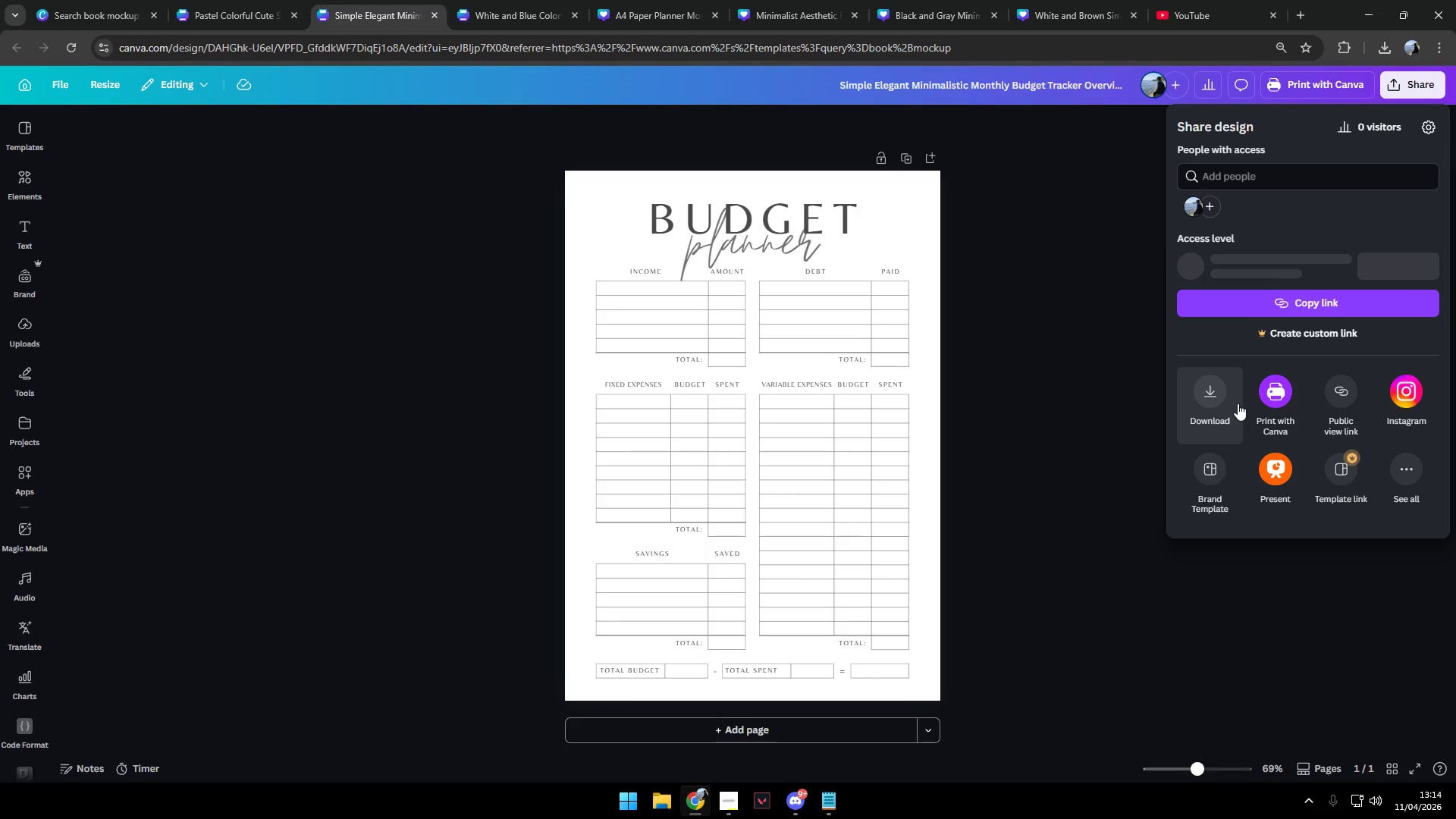 
left_click([1213, 392])
 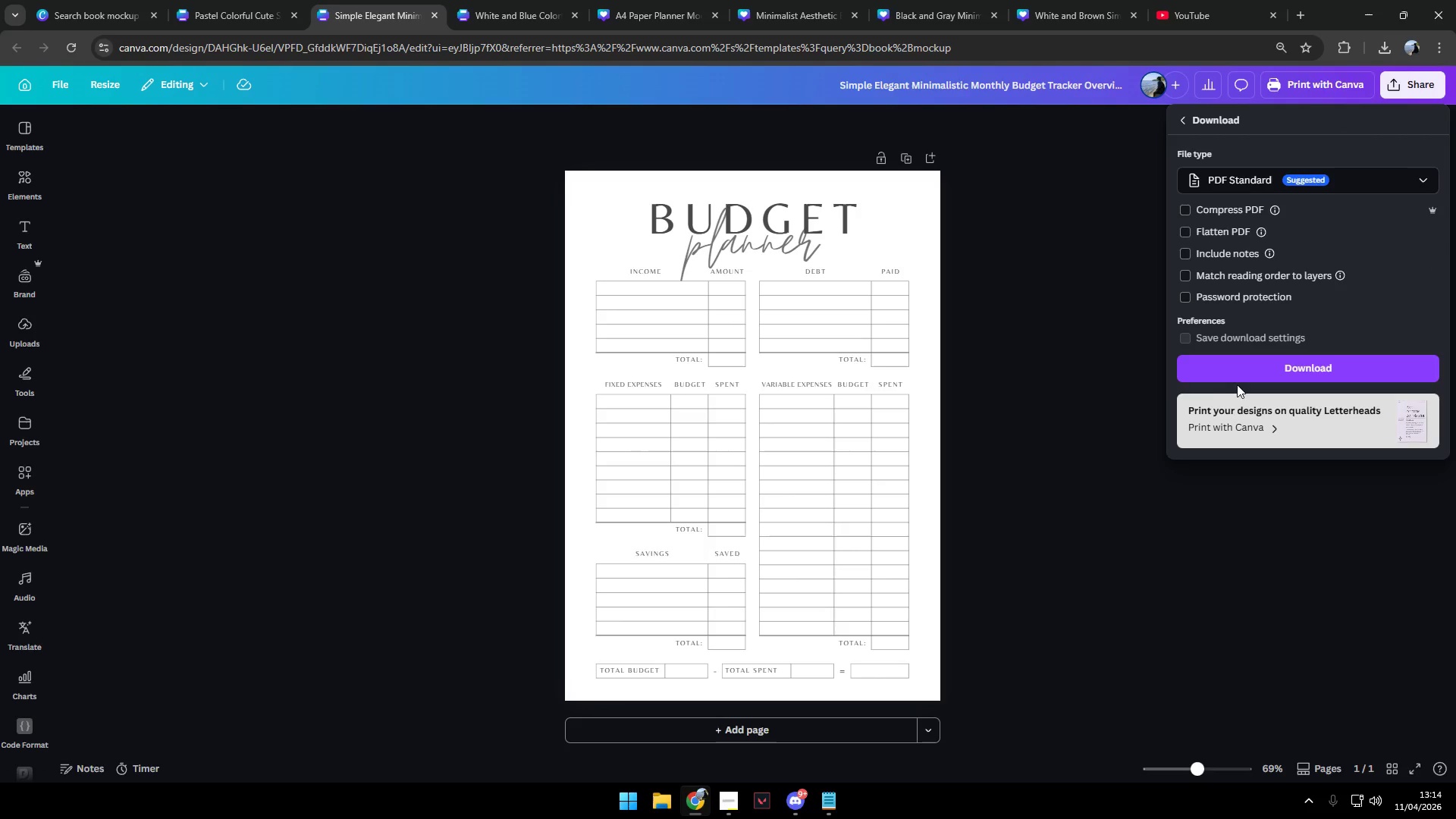 
left_click([1237, 376])
 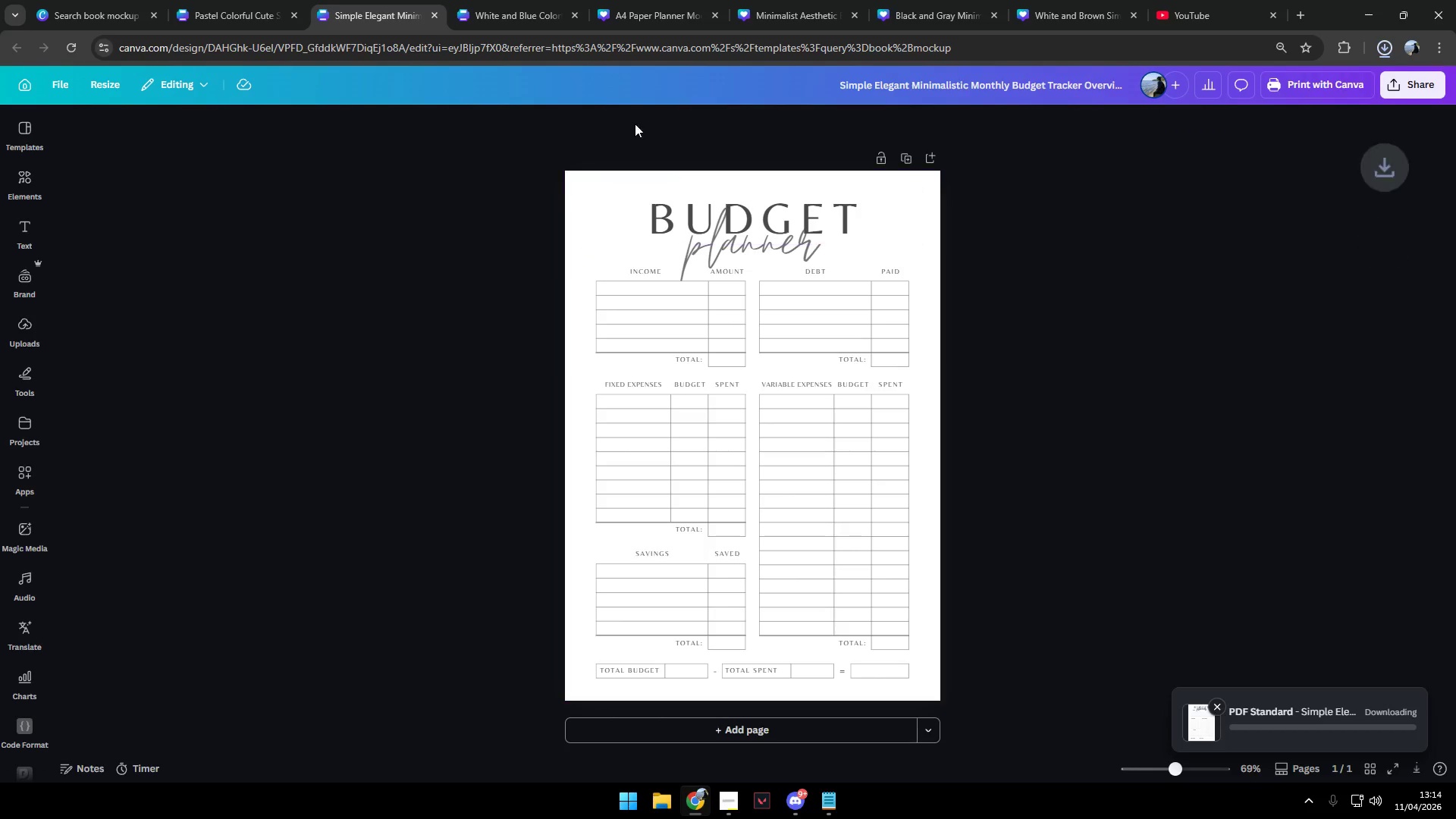 
left_click([516, 13])
 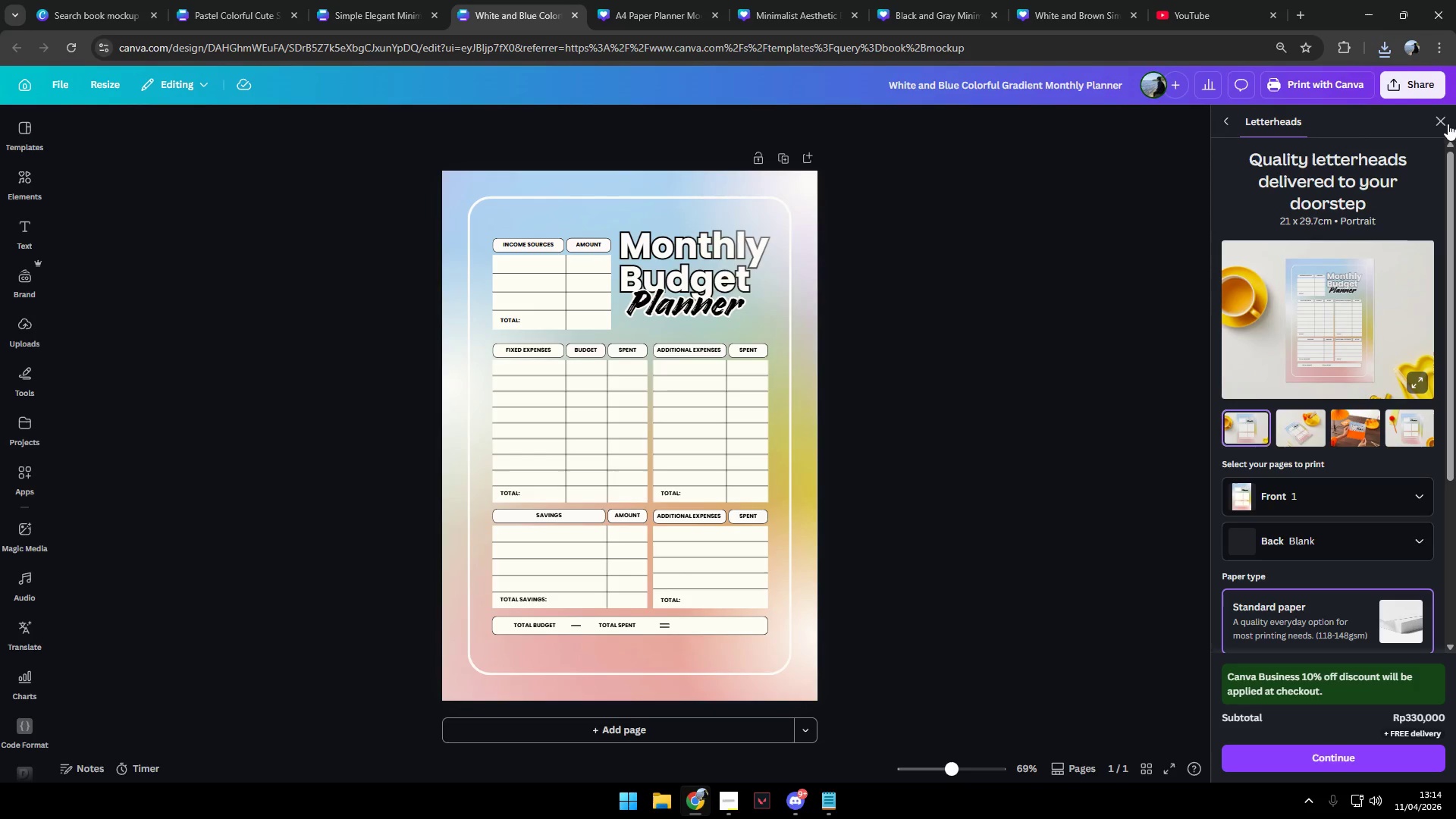 
left_click([1432, 86])
 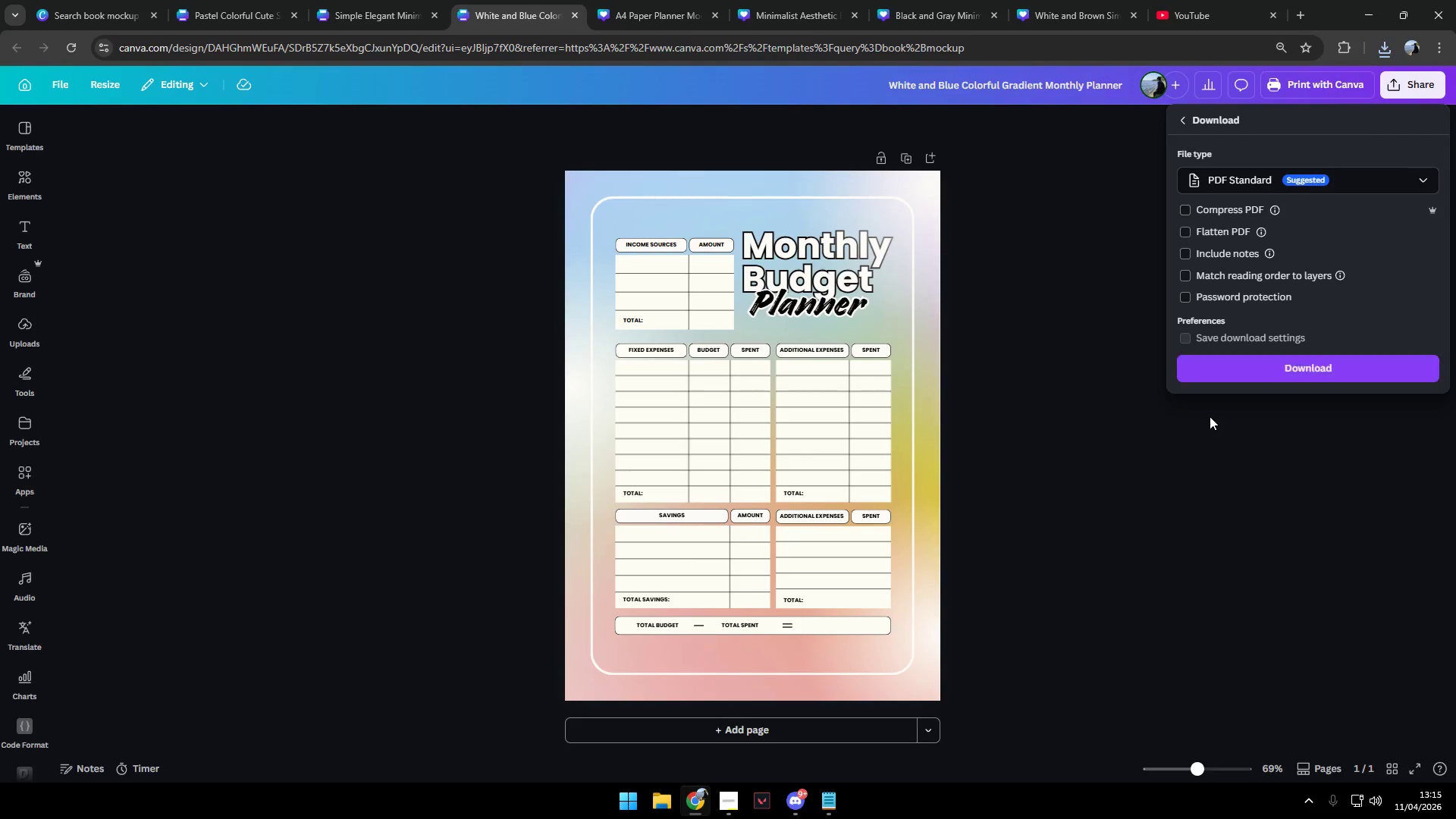 
left_click([1225, 373])
 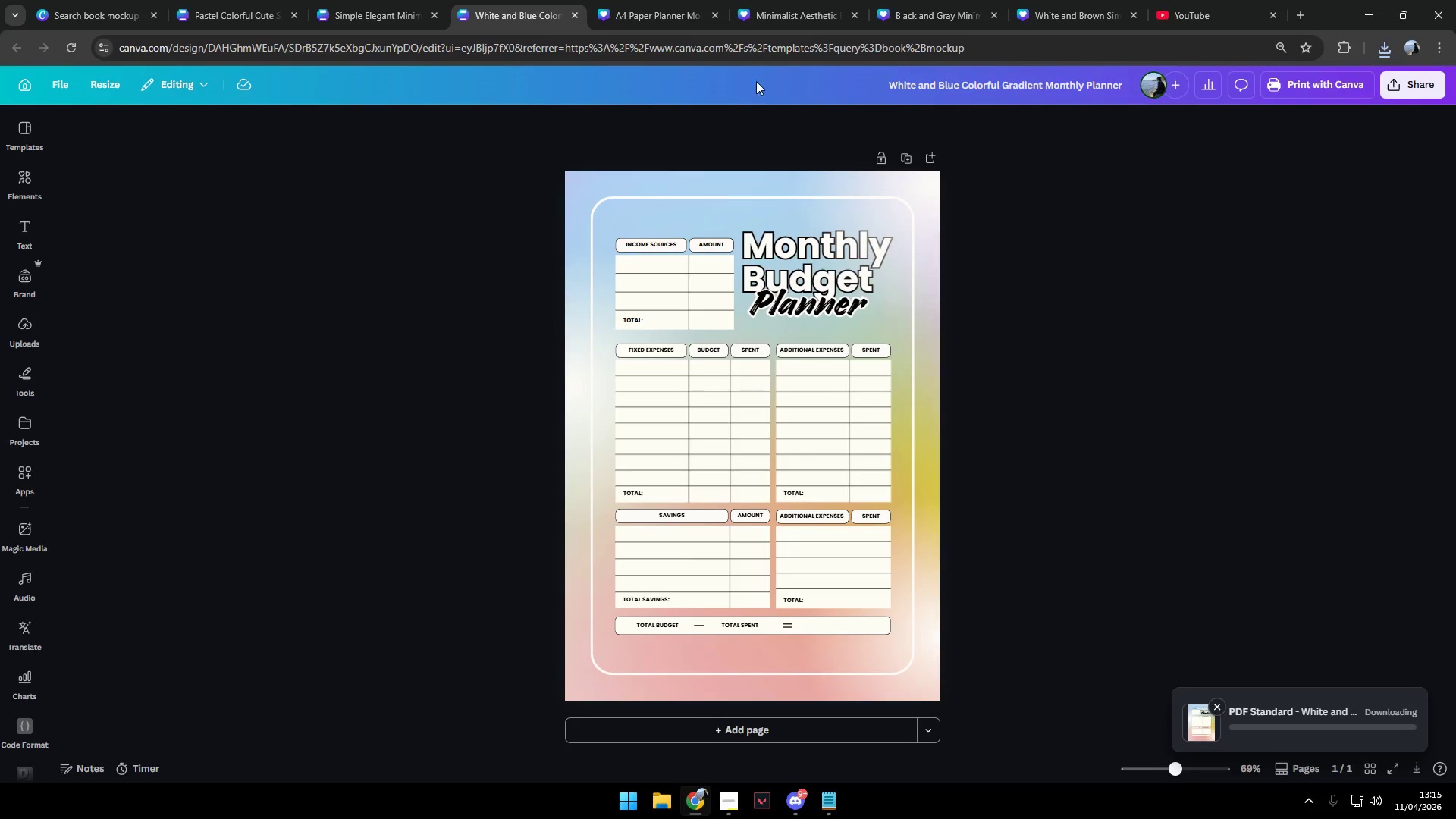 
left_click([648, 0])
 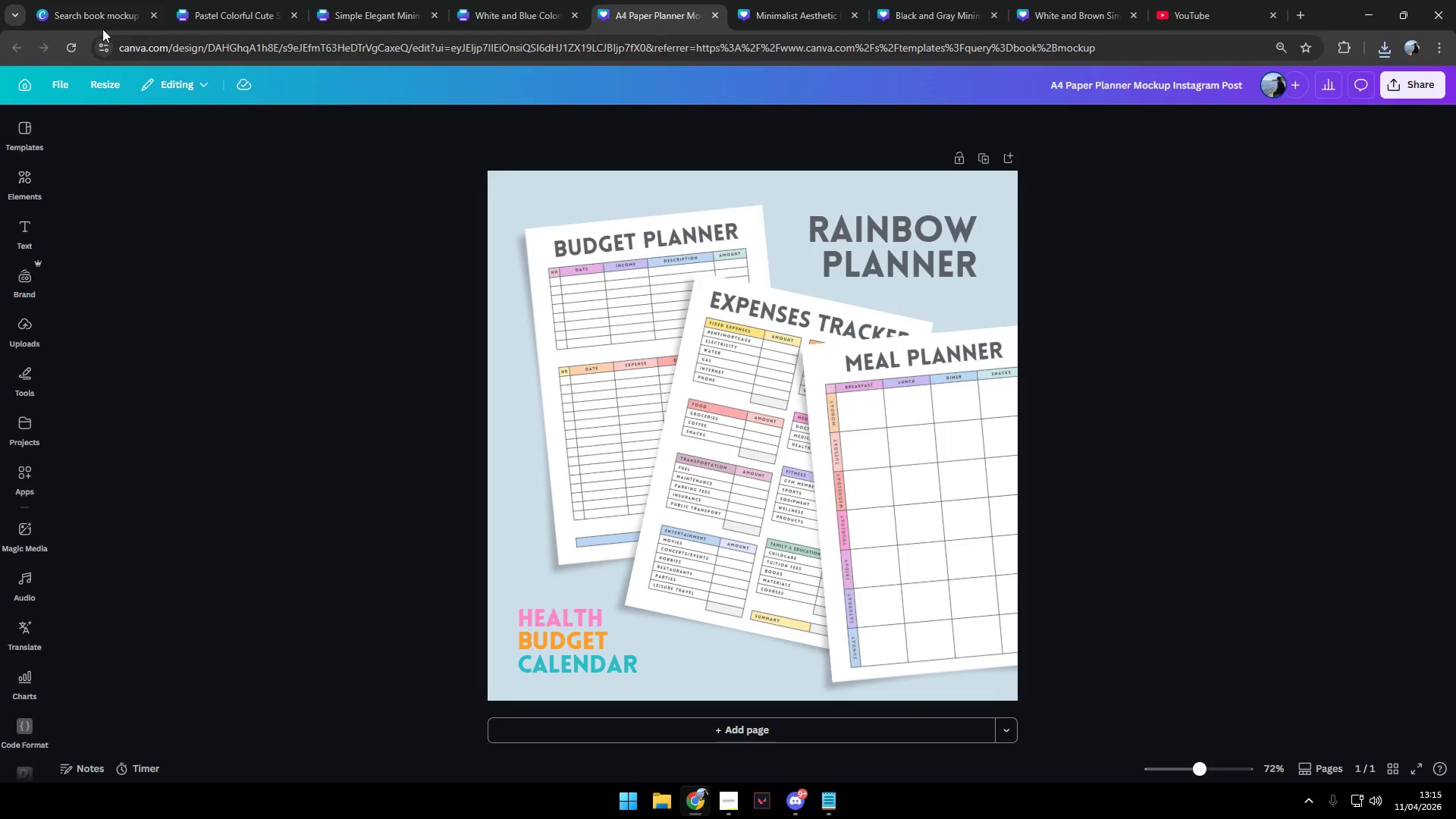 
left_click([72, 0])
 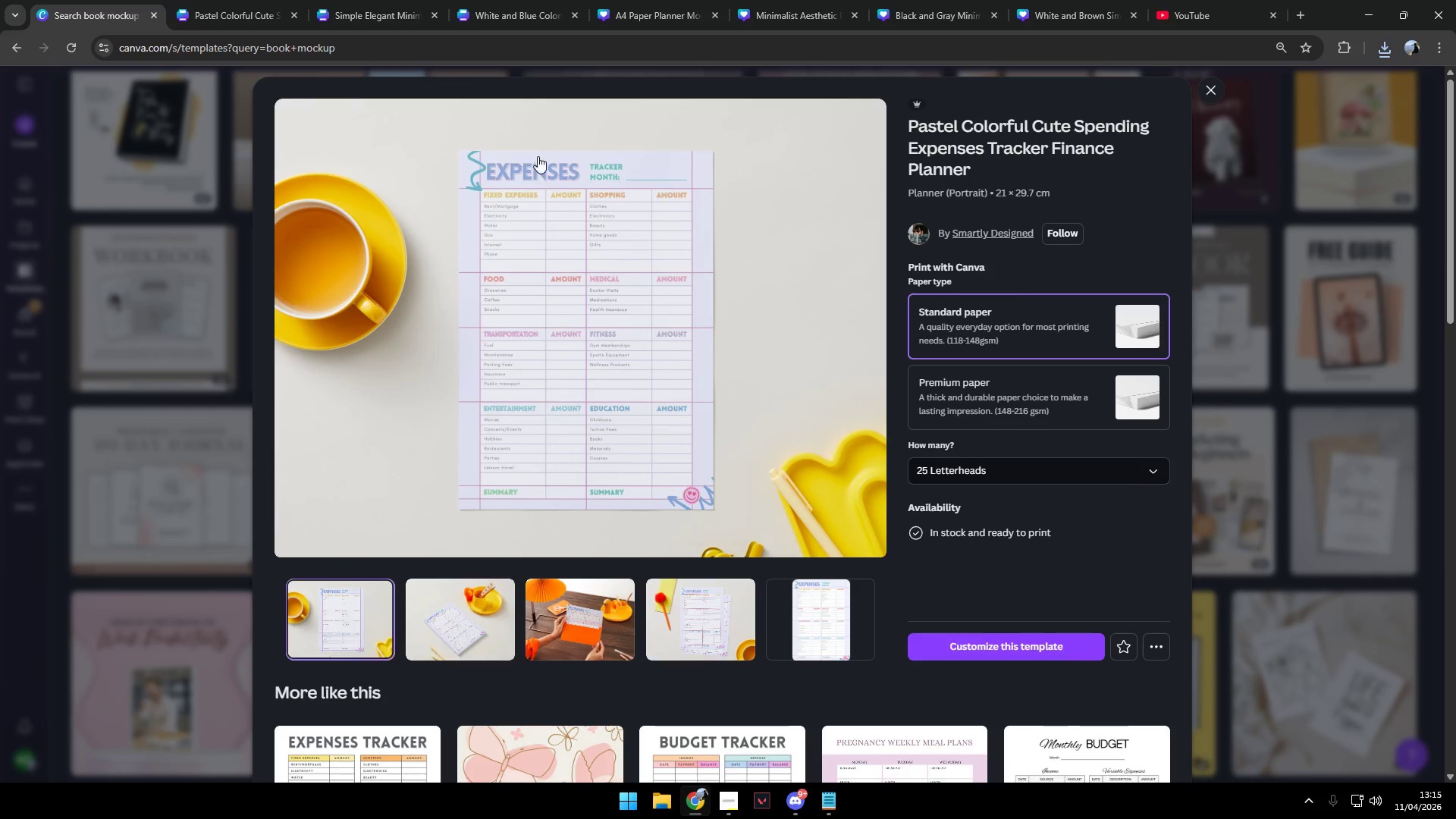 
left_click([77, 174])
 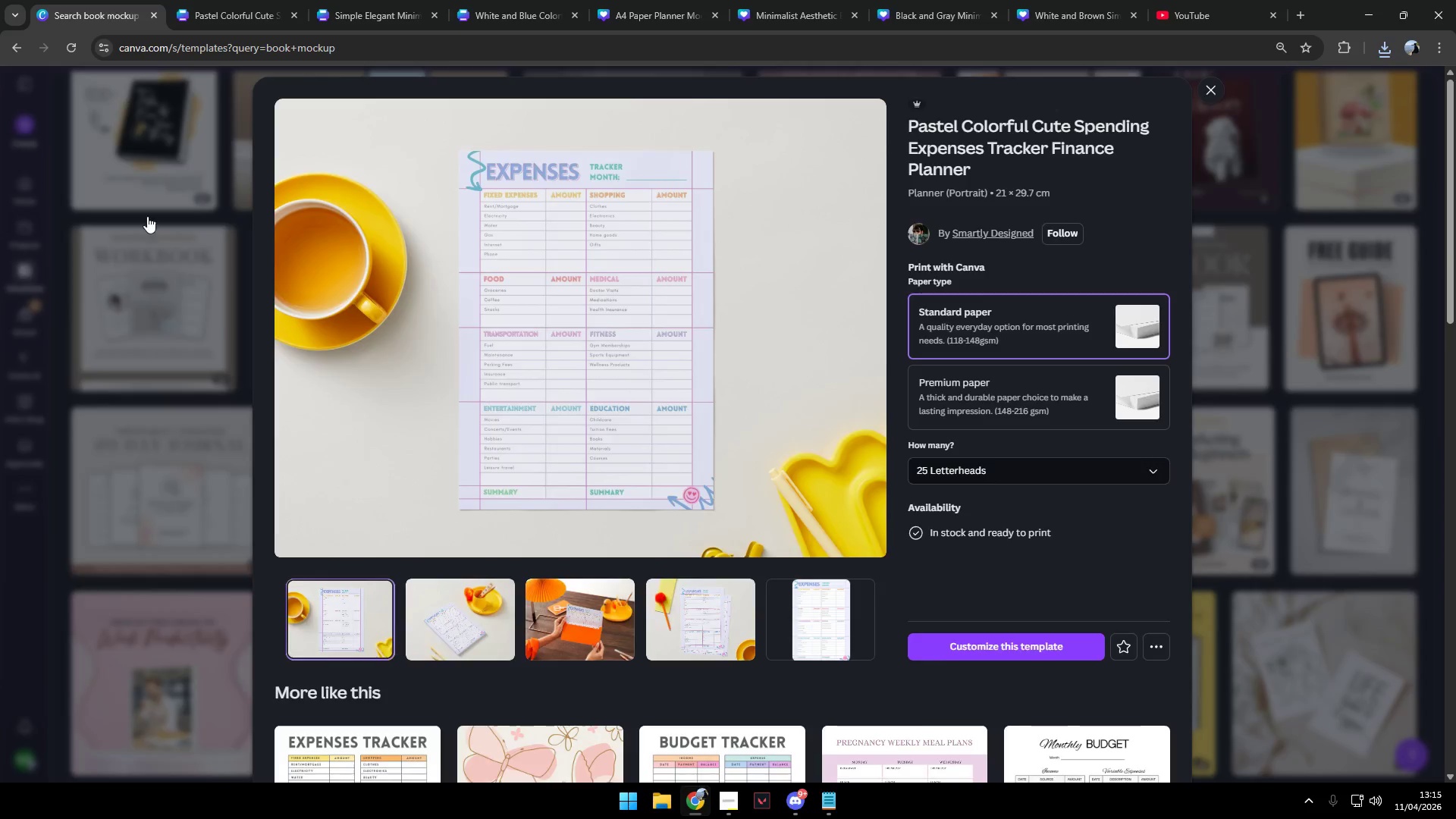 
scroll: coordinate [224, 243], scroll_direction: up, amount: 21.0
 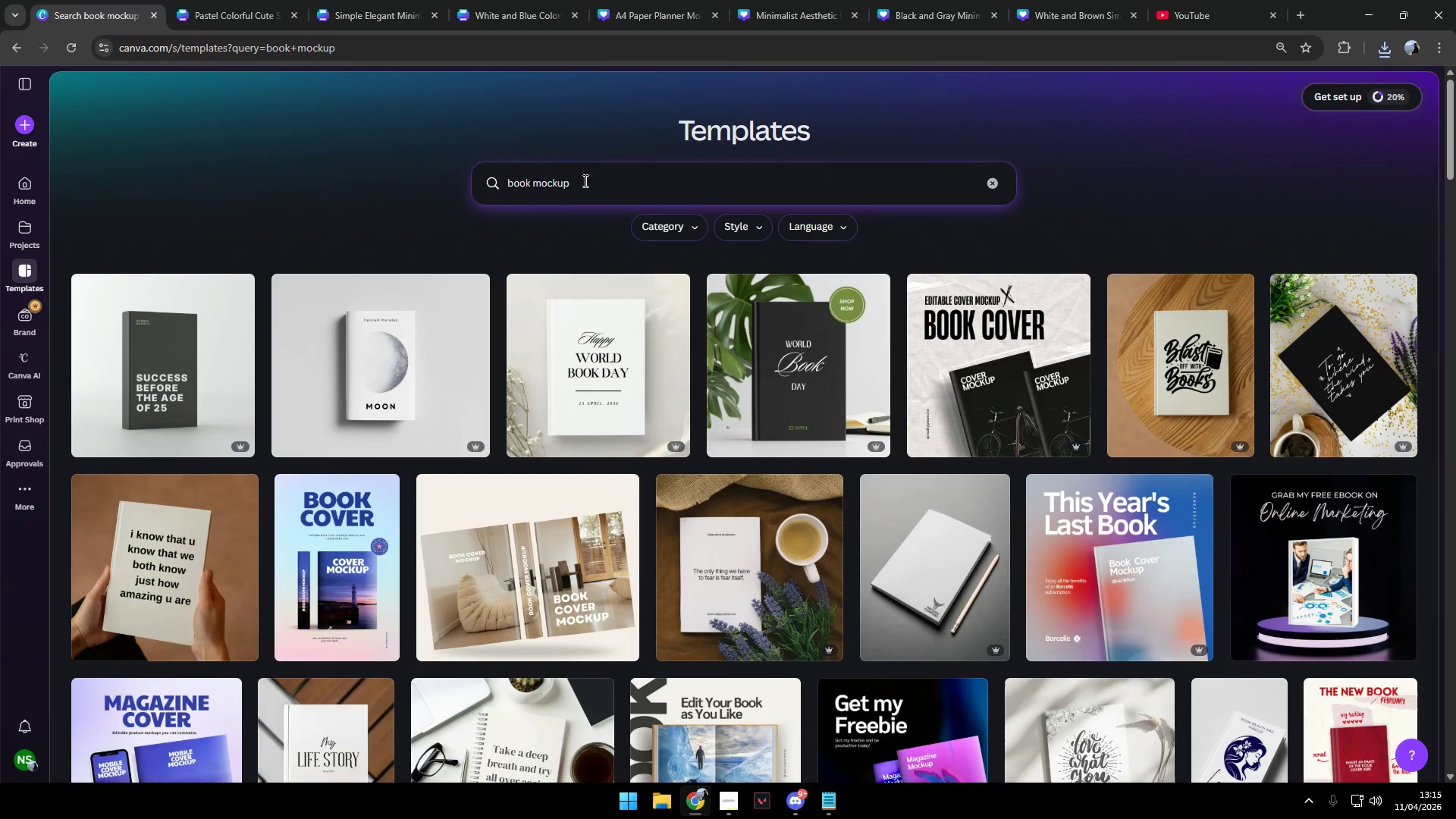 
left_click_drag(start_coordinate=[634, 189], to_coordinate=[380, 157])
 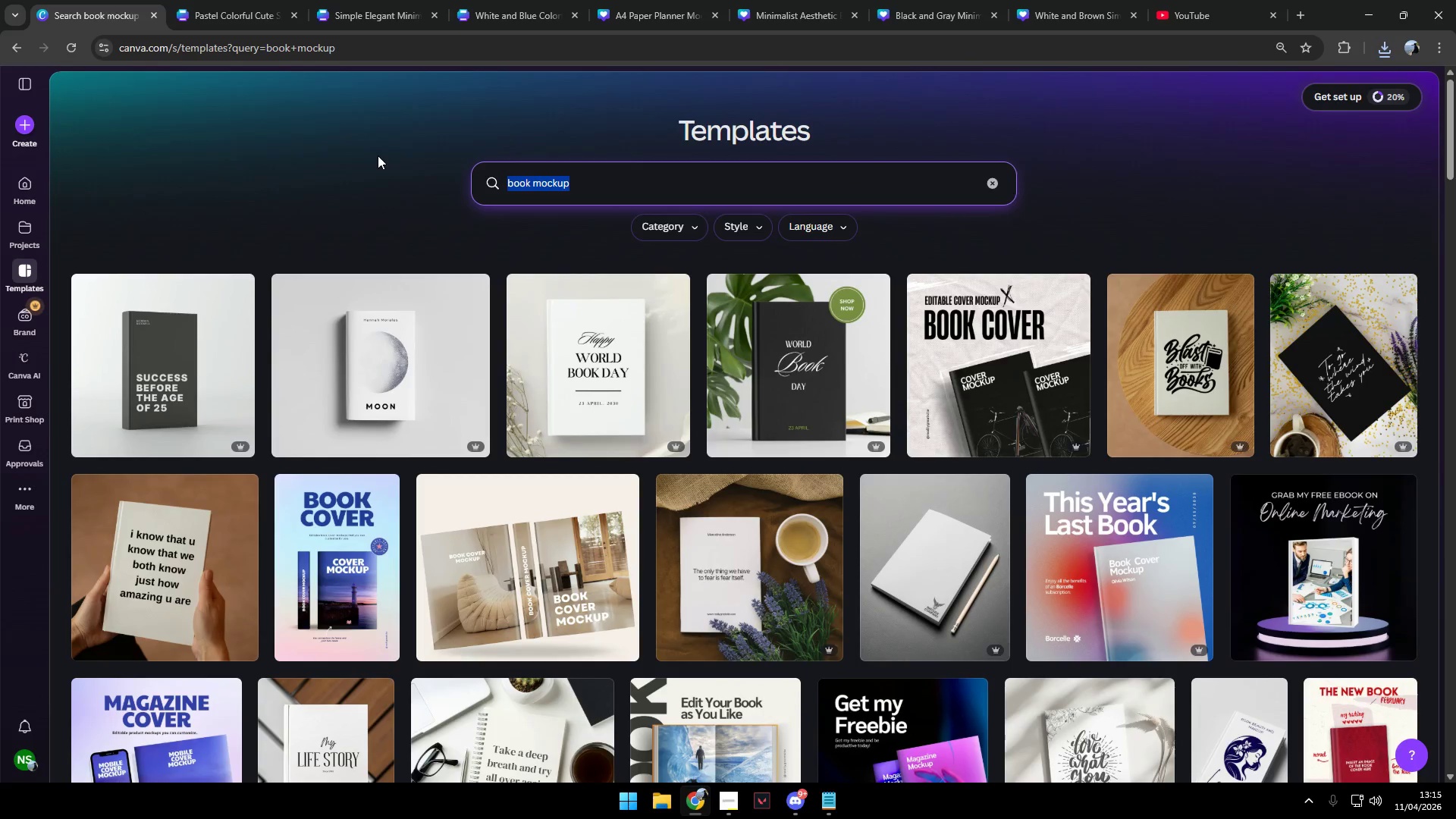 
type(APP)
 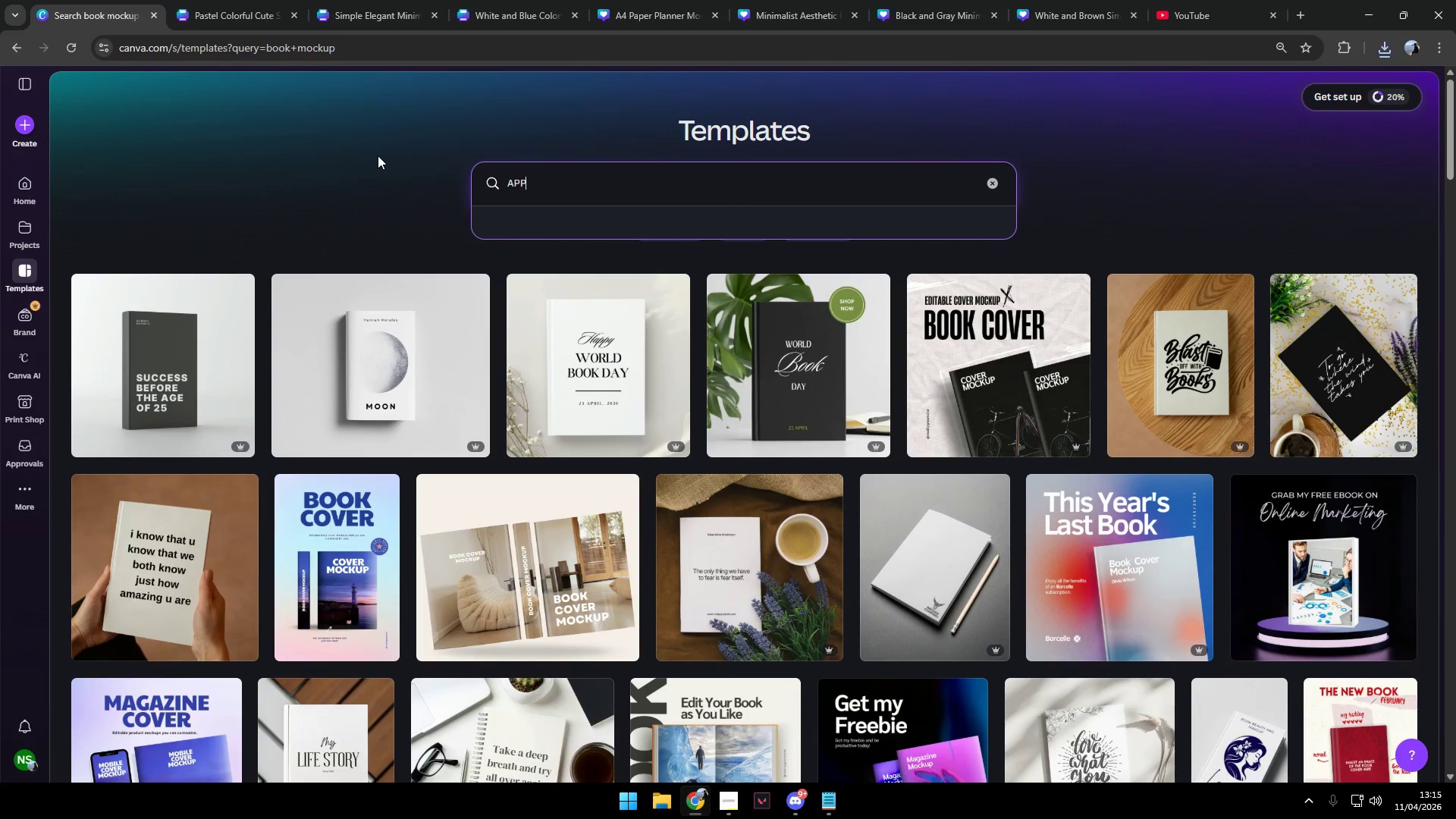 
key(Enter)
 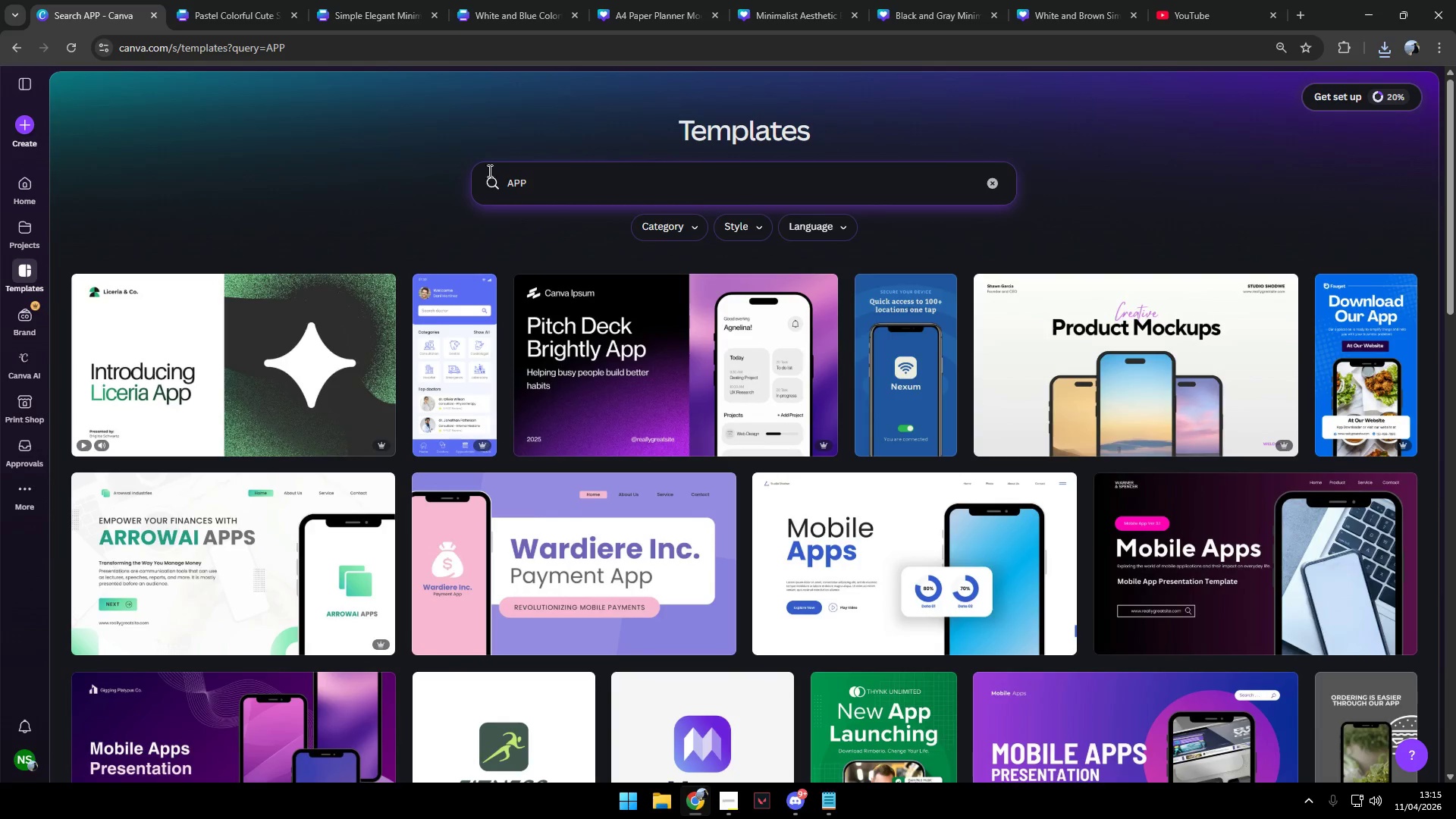 
mouse_move([807, 381])
 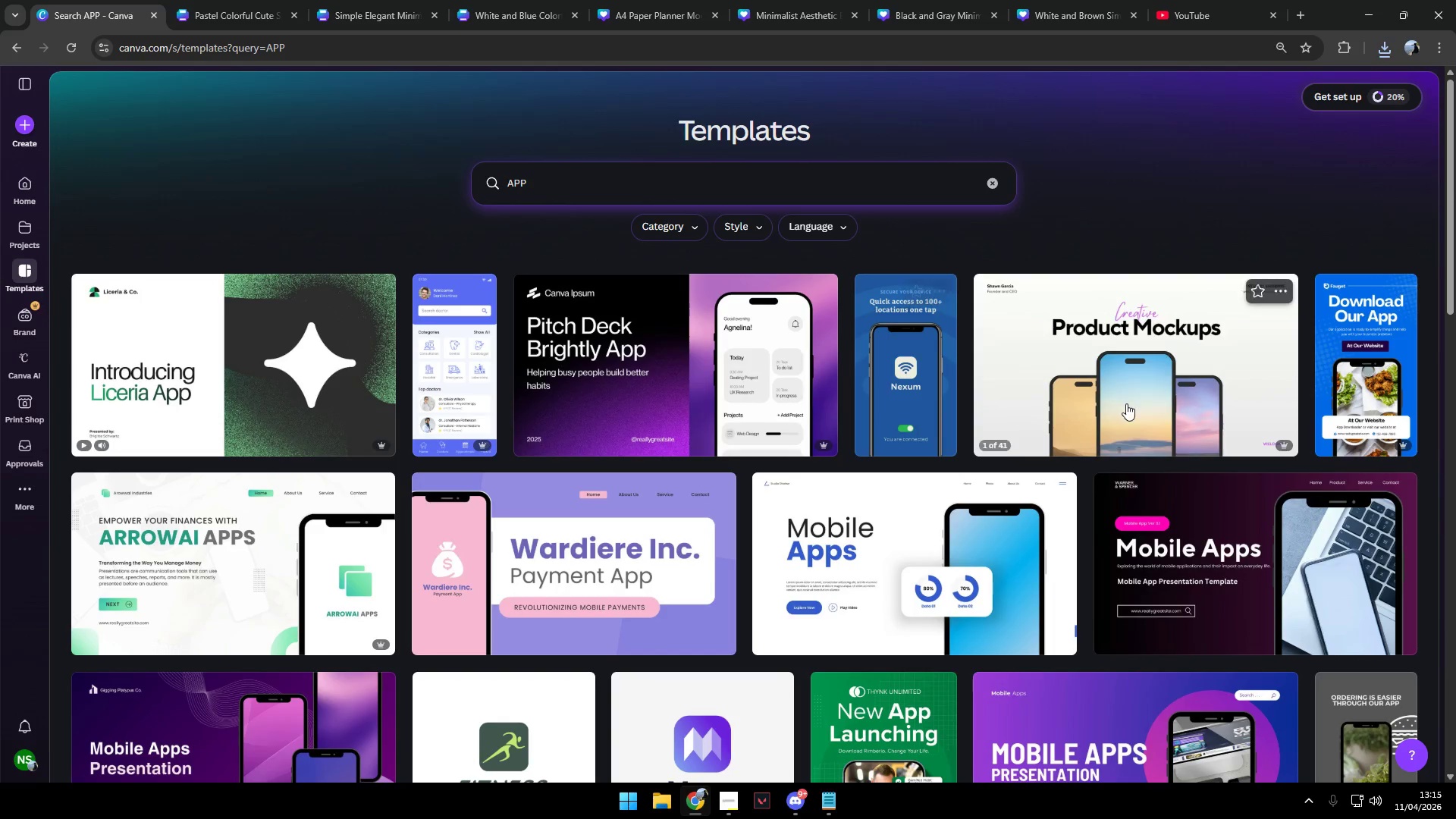 
scroll: coordinate [1152, 420], scroll_direction: down, amount: 6.0
 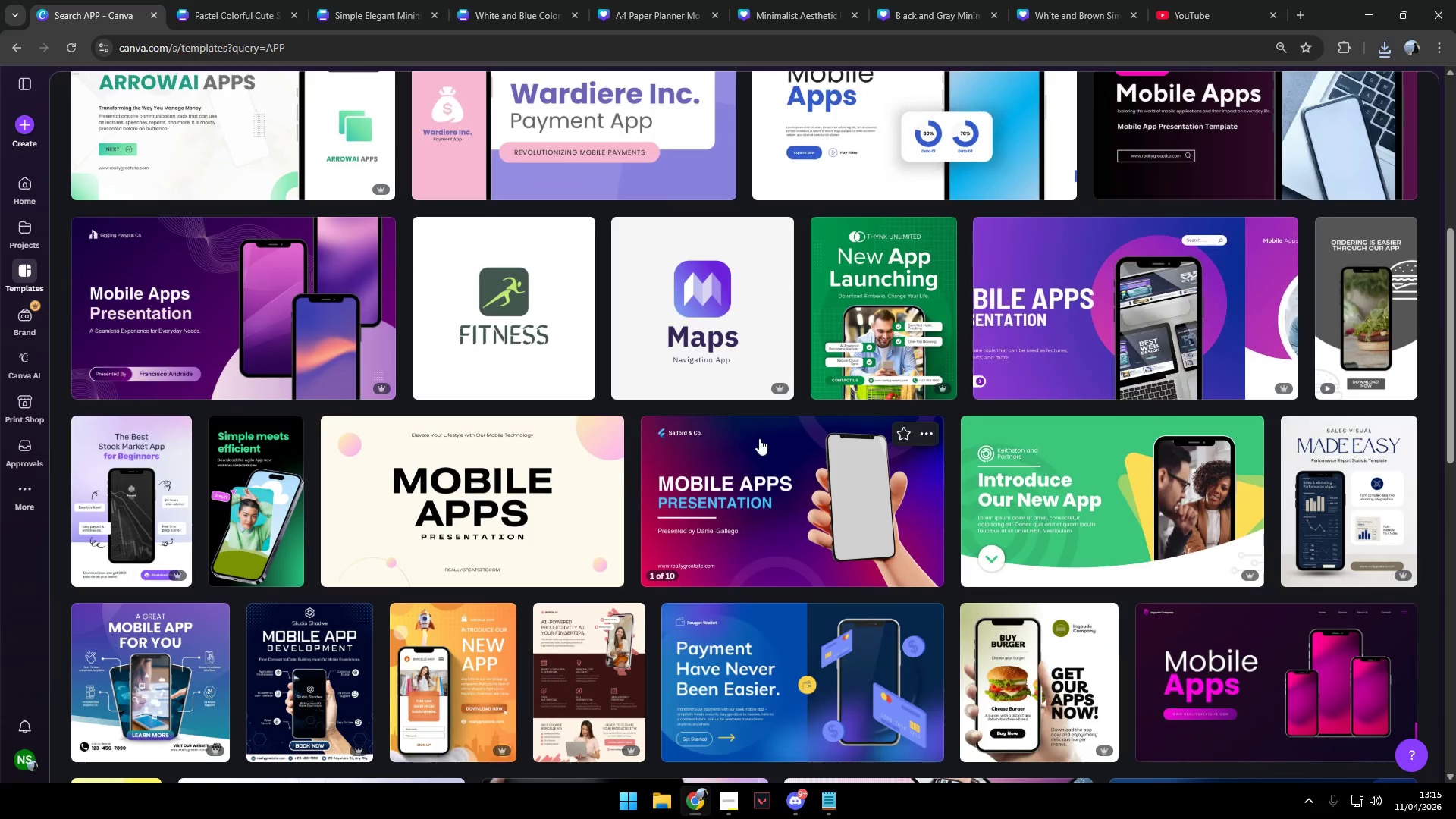 
key(Alt+Tab)
 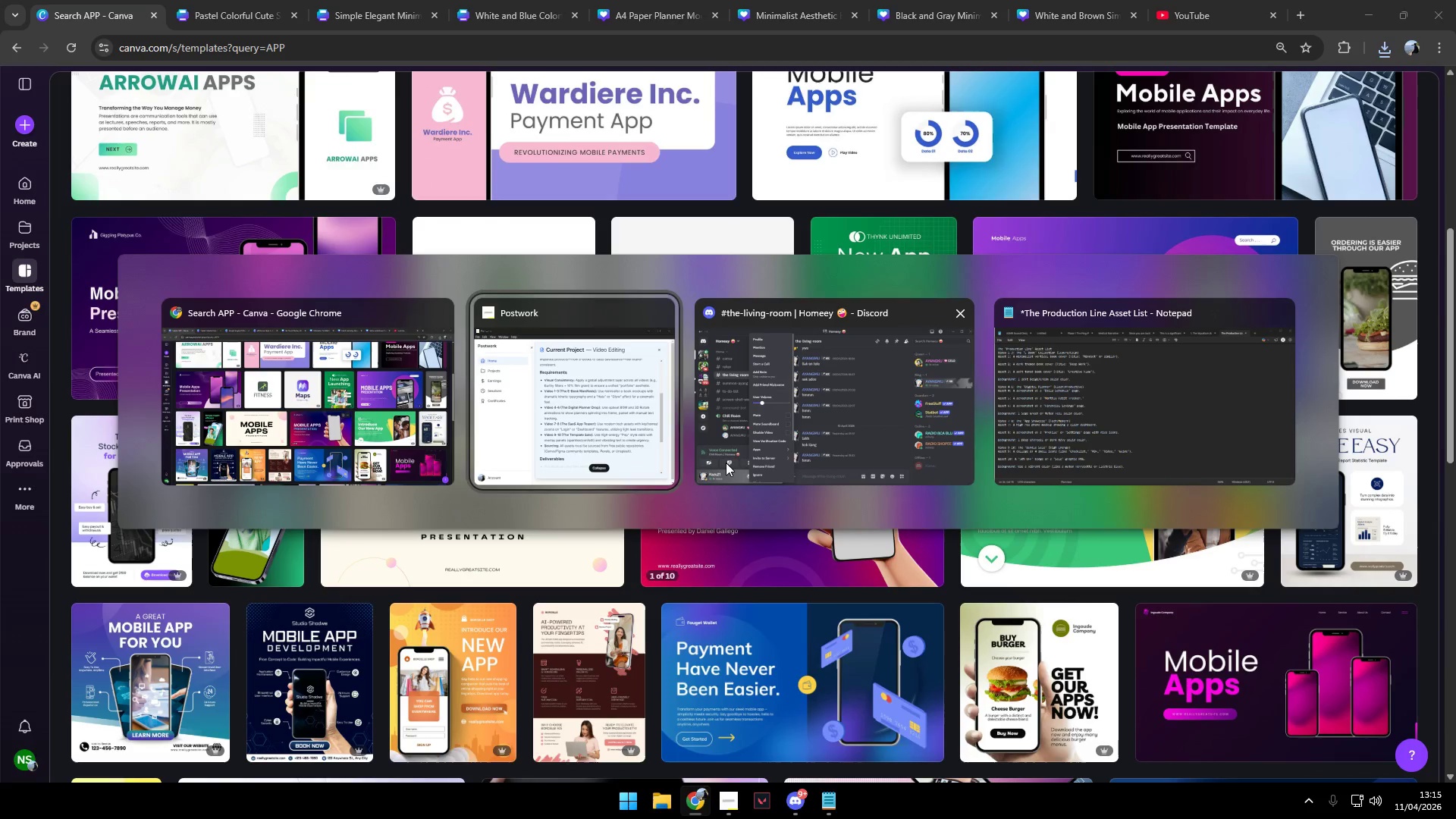 
key(Alt+Tab)
 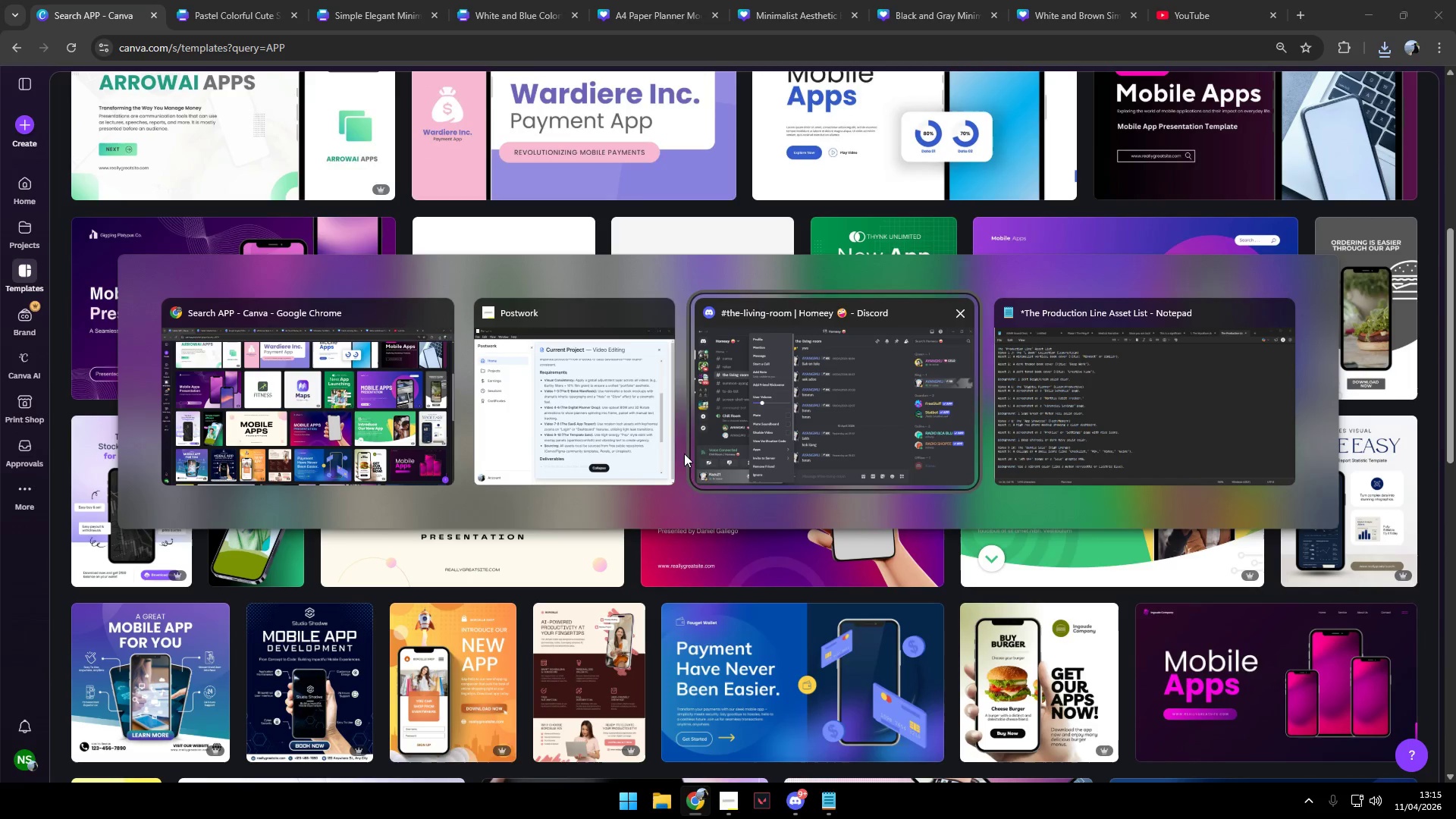 
left_click([567, 400])